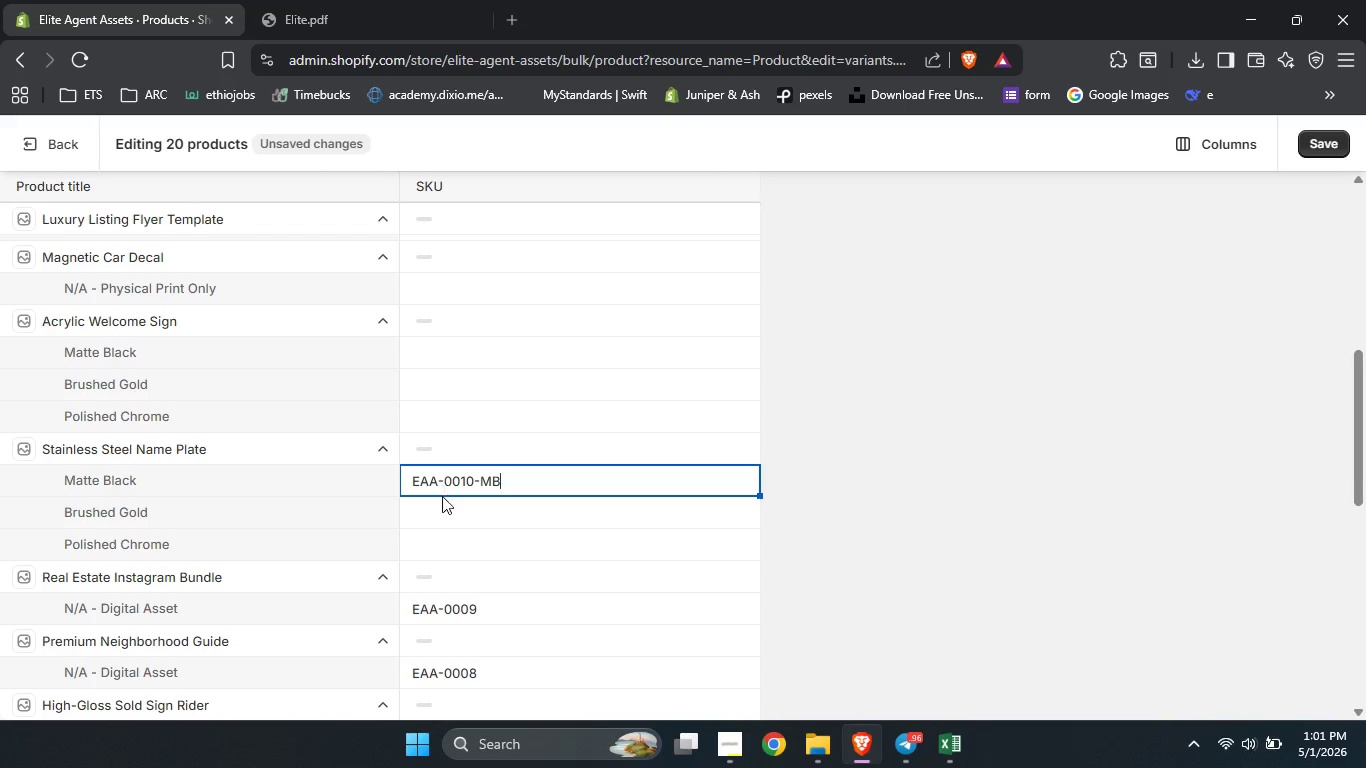 
left_click([444, 505])
 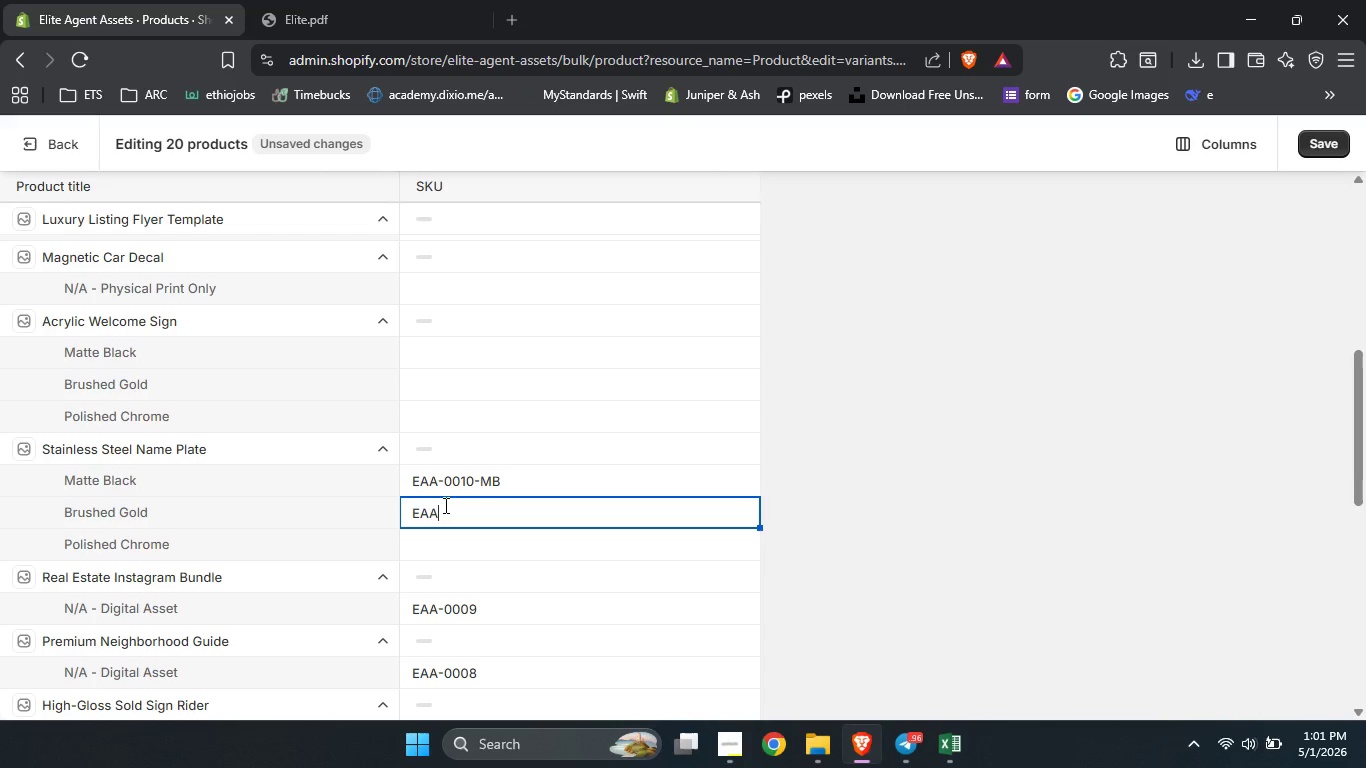 
type(EAA-0010-BG)
 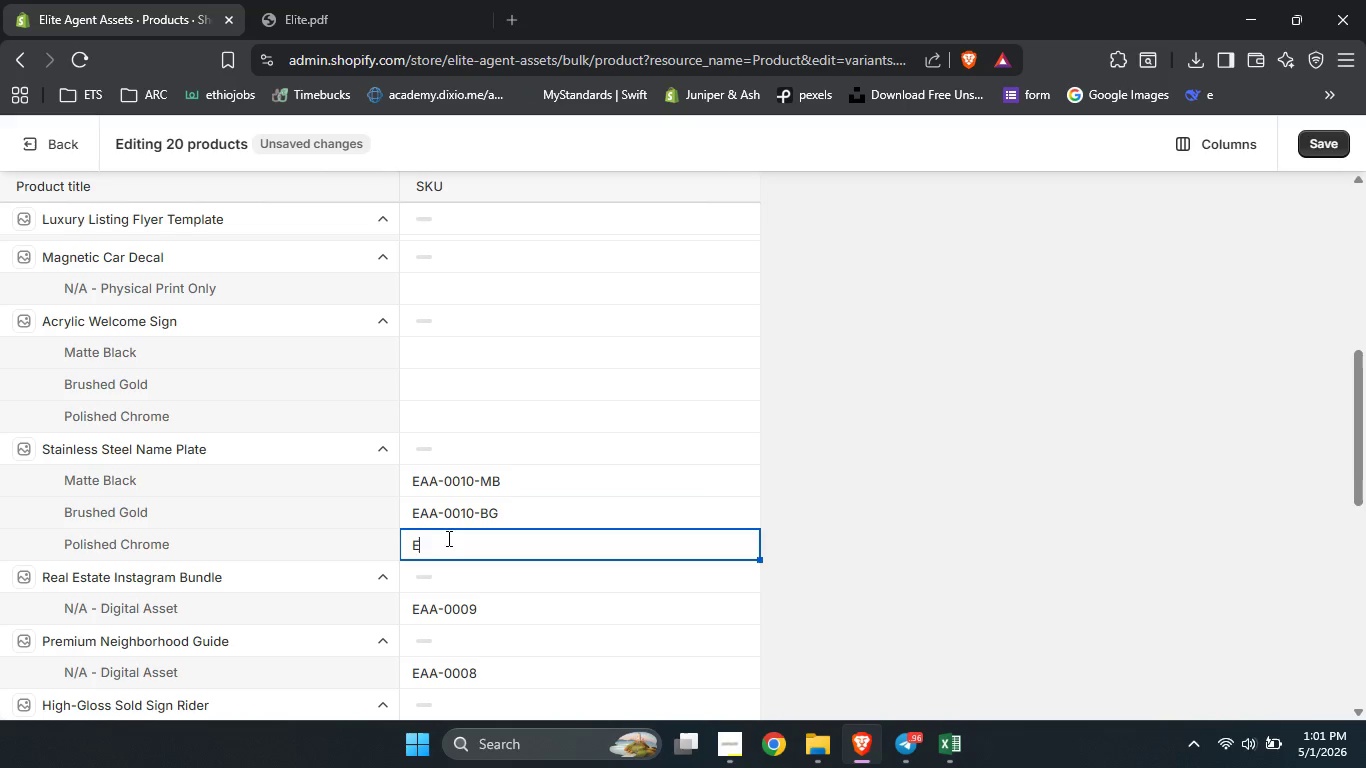 
left_click([447, 538])
 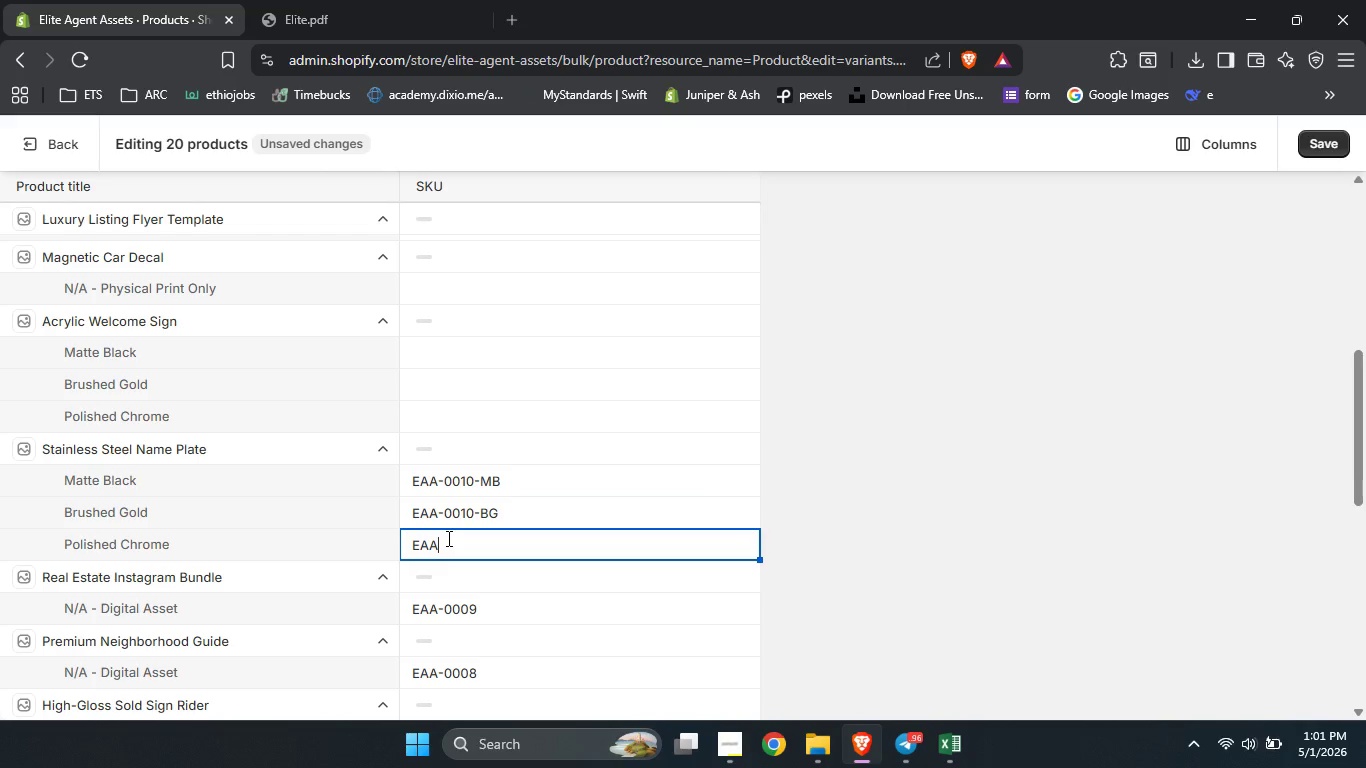 
type(EAA-0010-PC)
 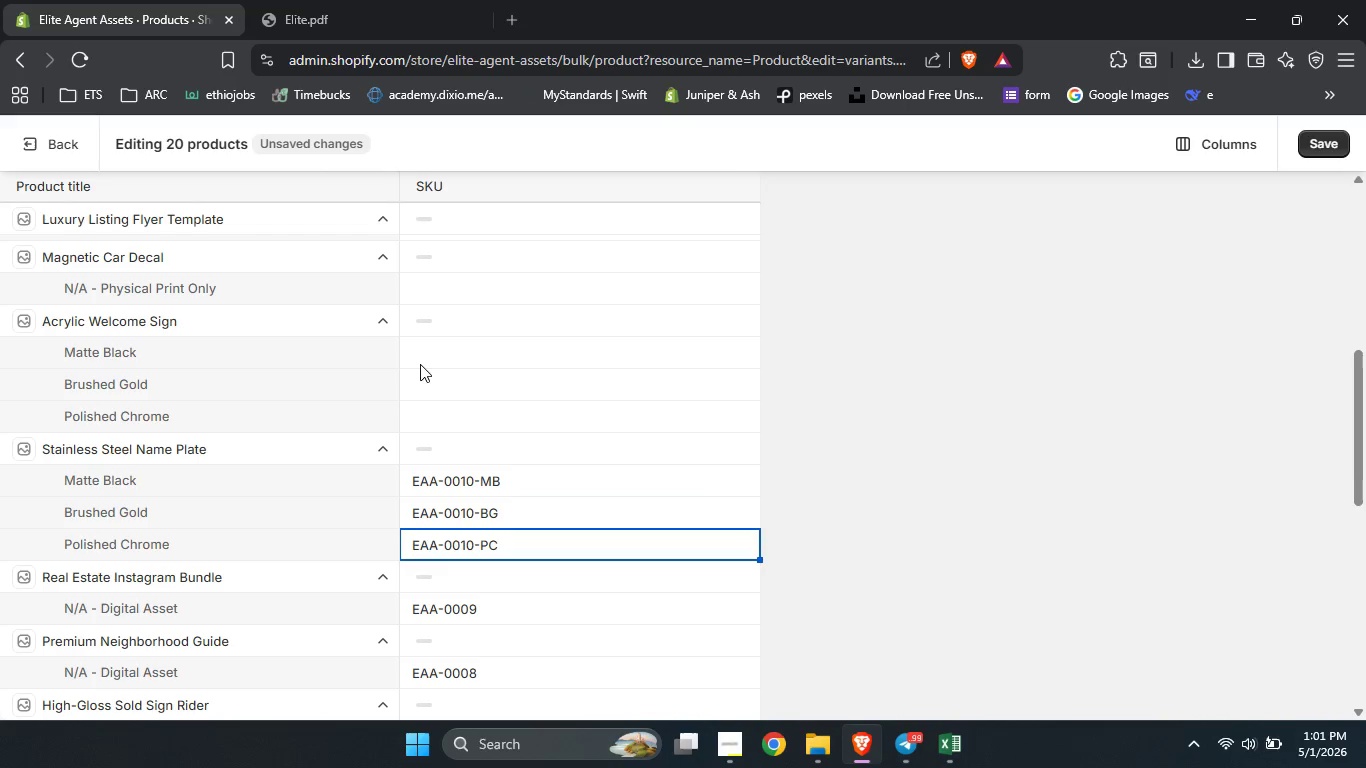 
left_click([420, 364])
 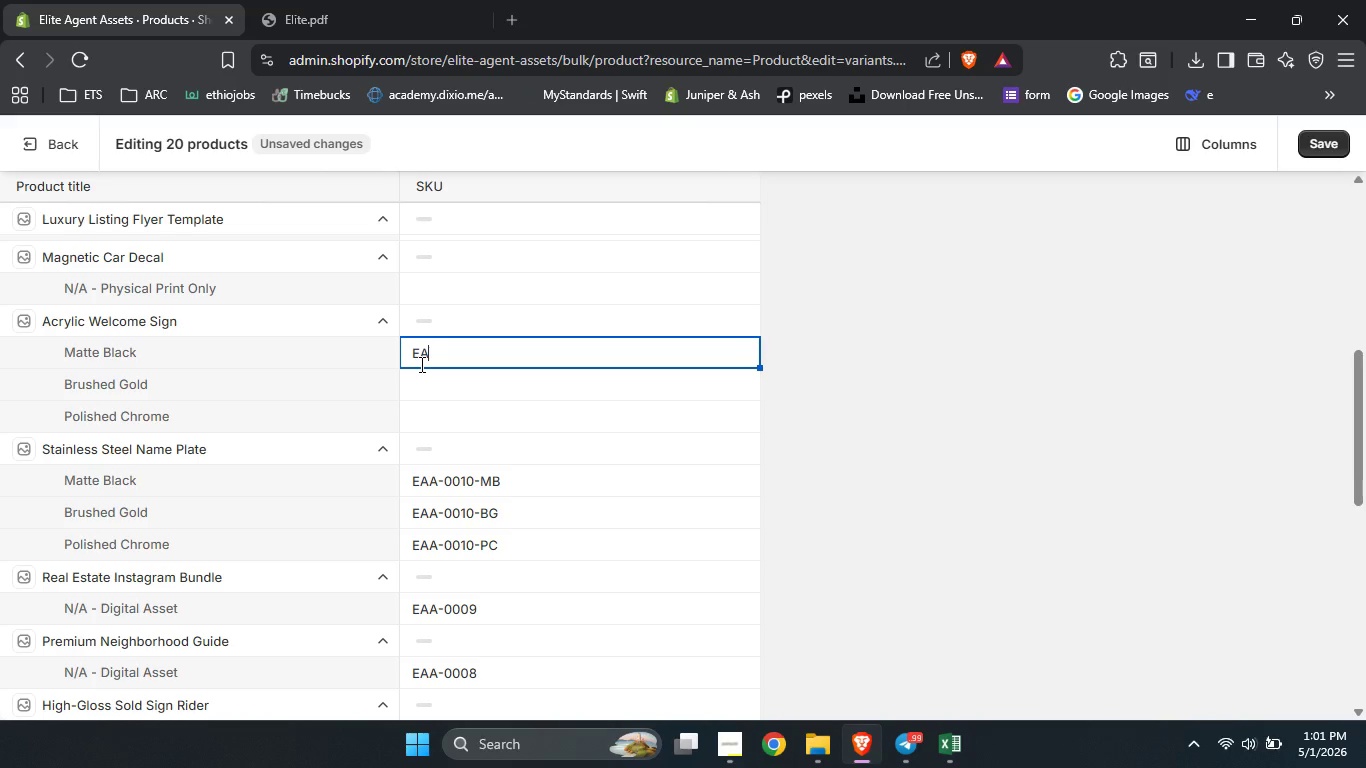 
type(EAA-0011-MB)
 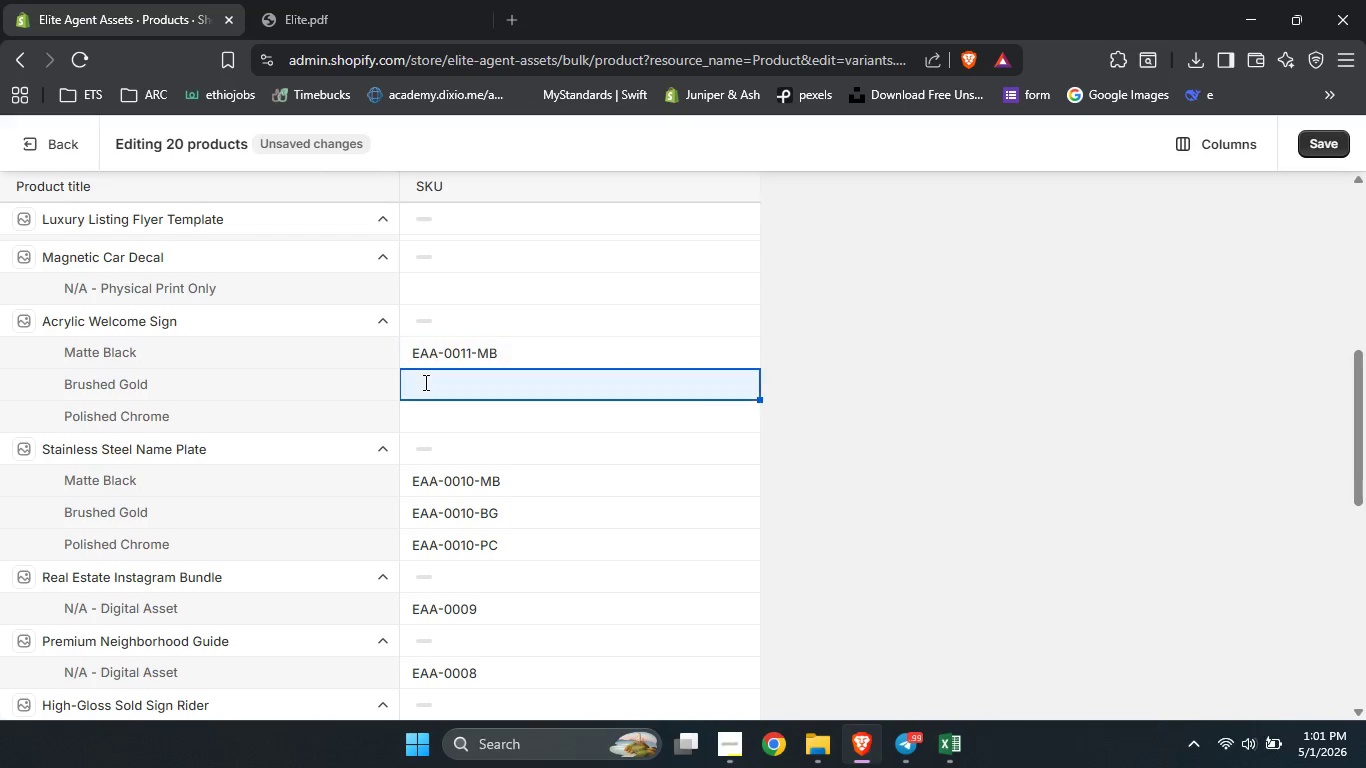 
left_click([424, 382])
 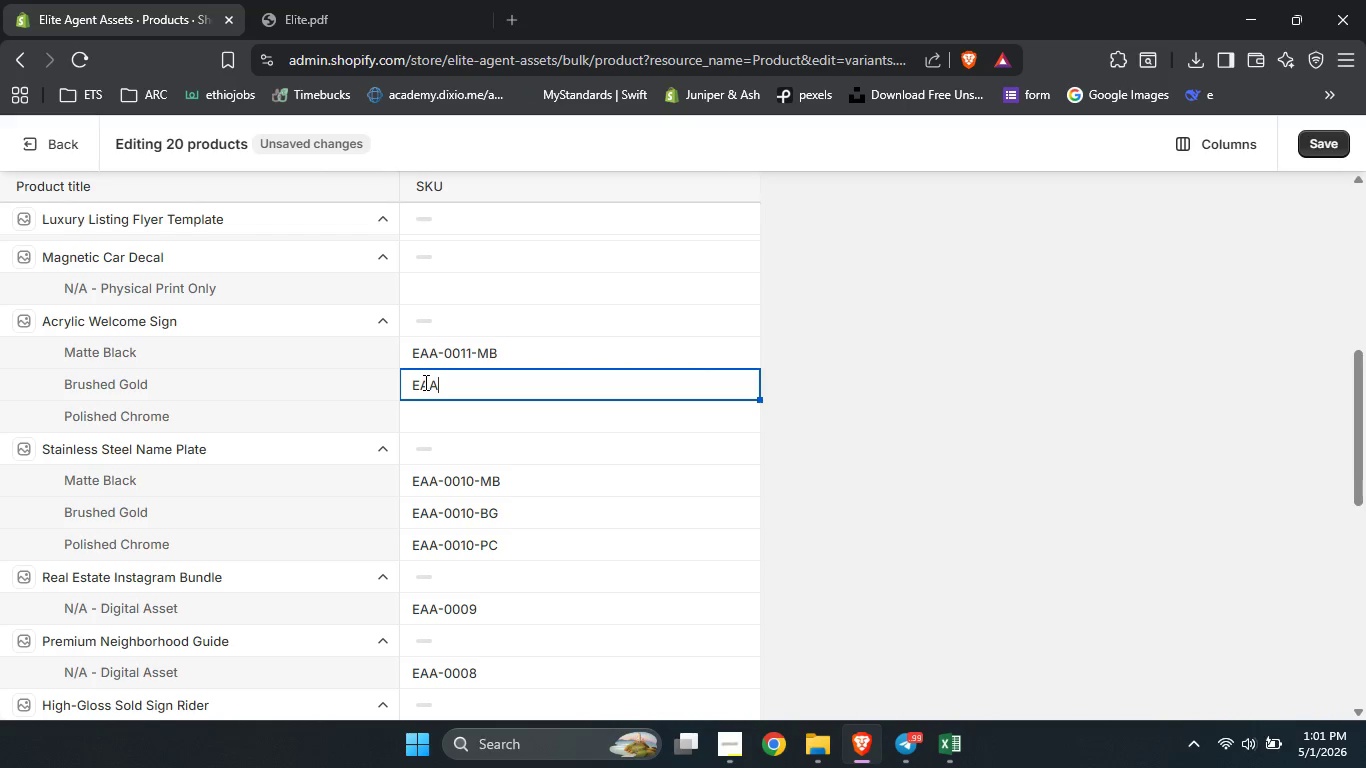 
type(EAA-0011-P)
key(Backspace)
type(BG)
 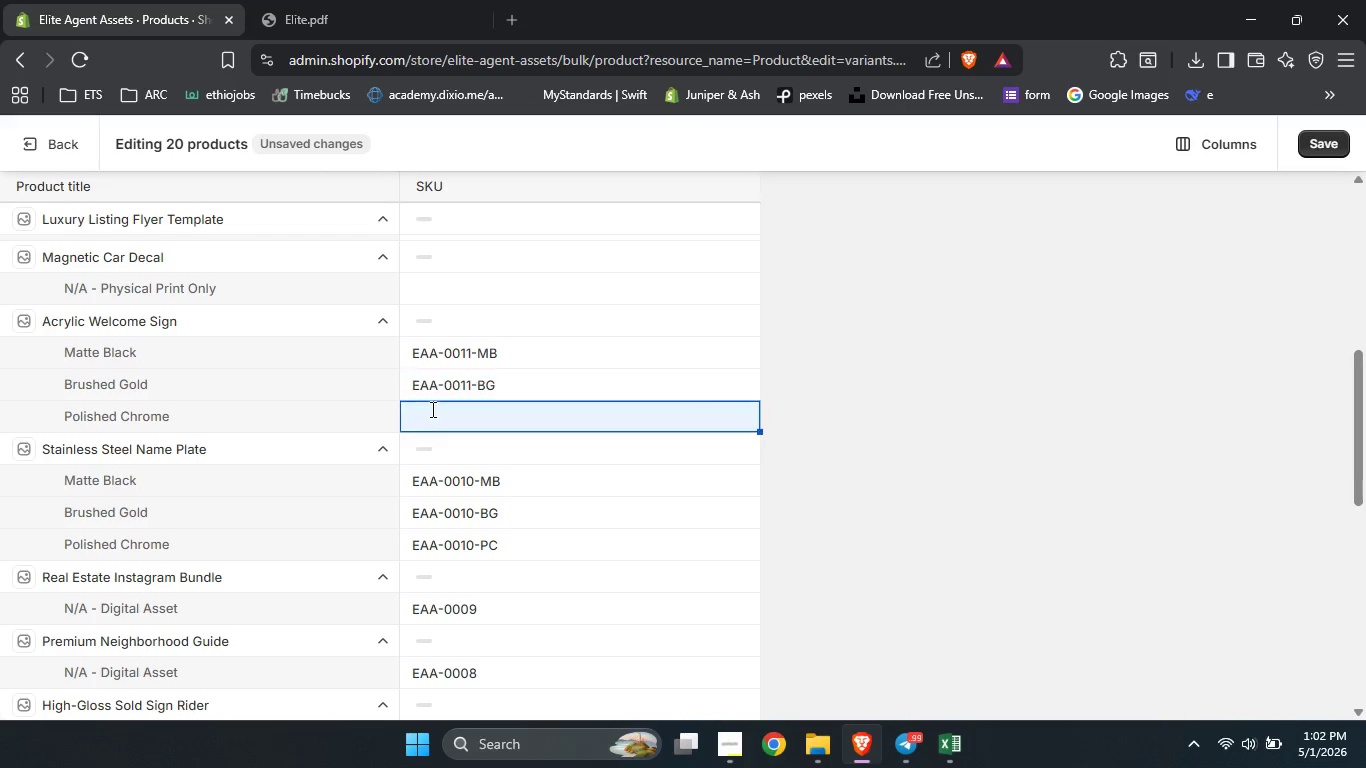 
left_click([431, 409])
 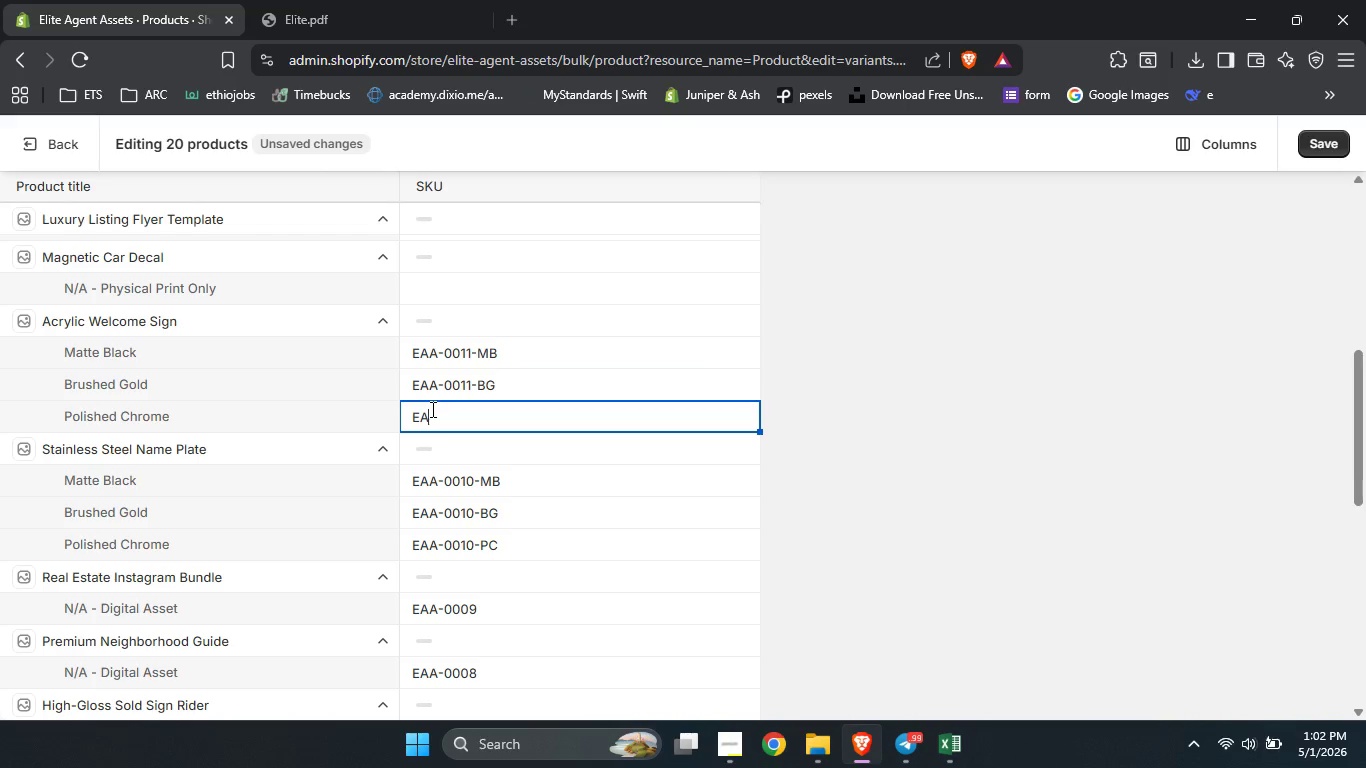 
type(EAA-0011-PC)
 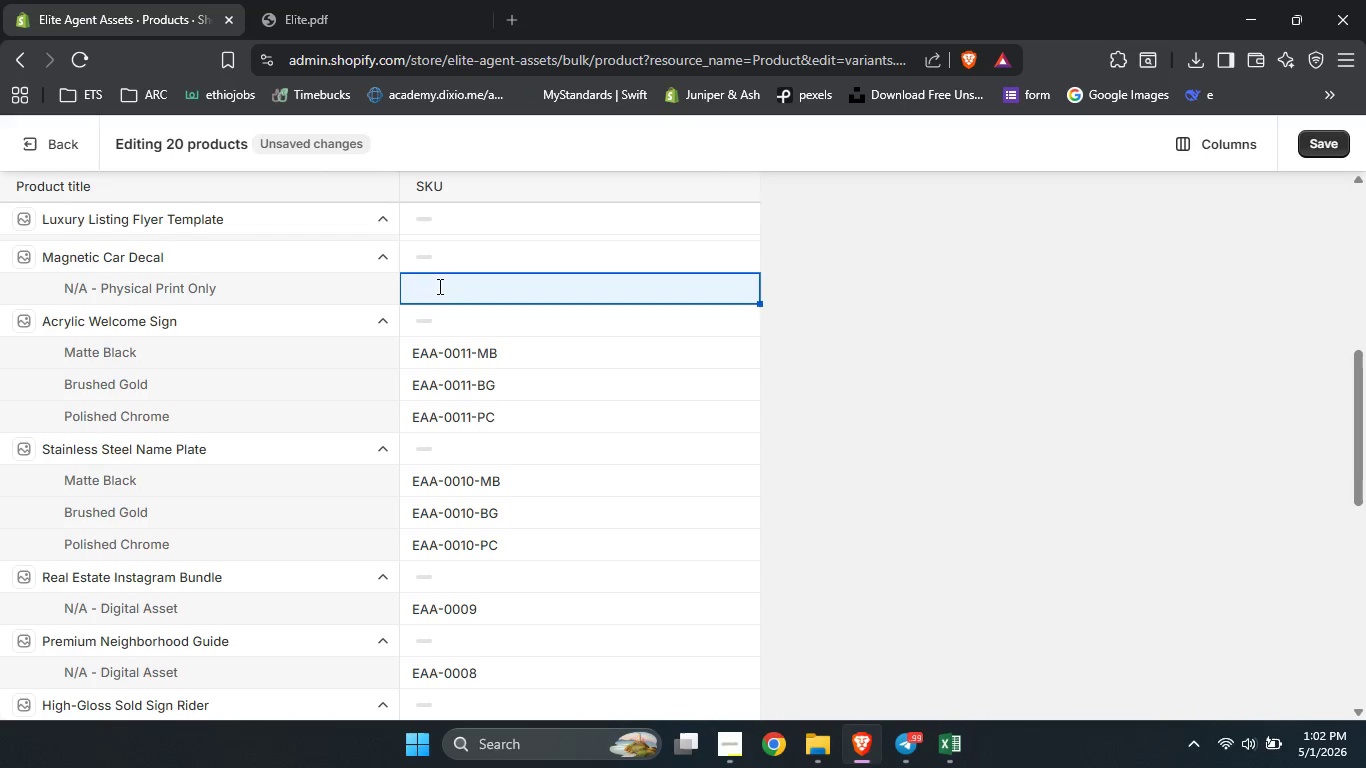 
left_click([438, 286])
 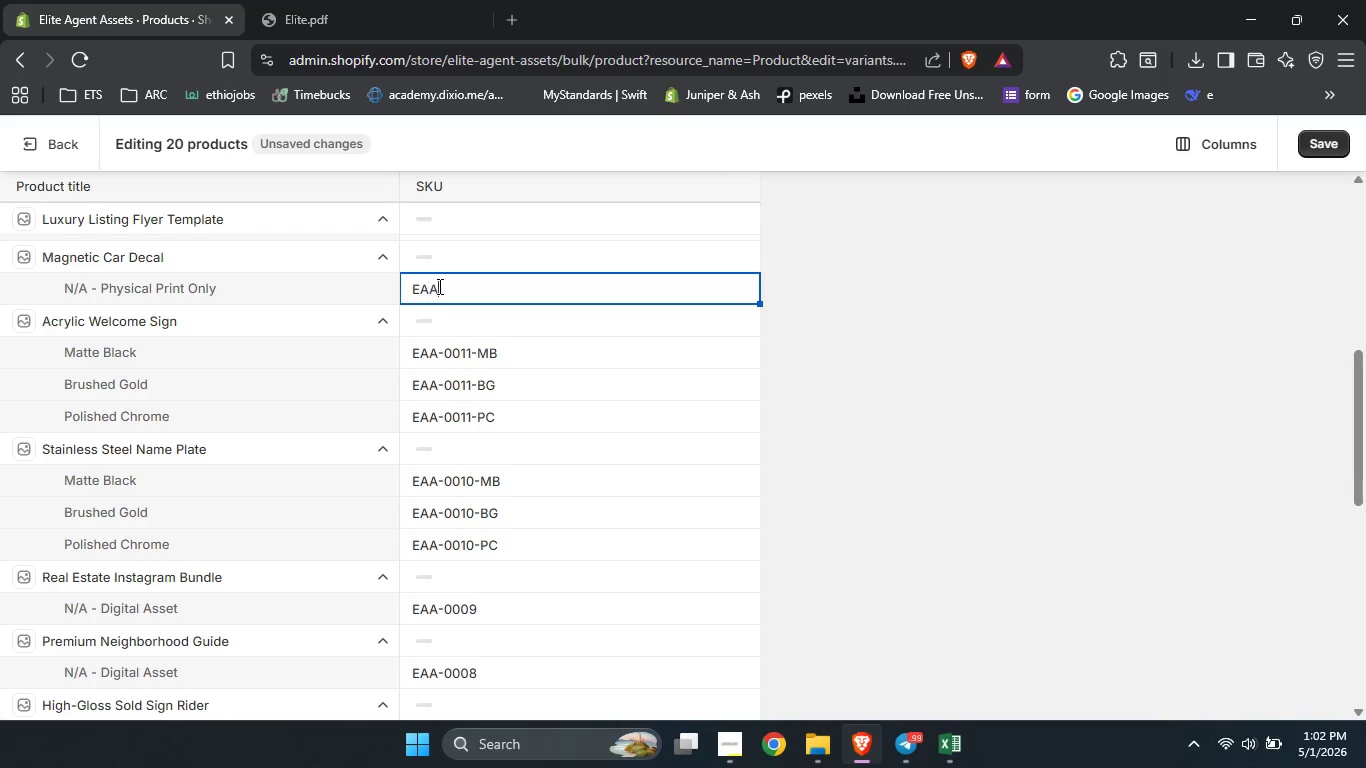 
type(EAA-)
 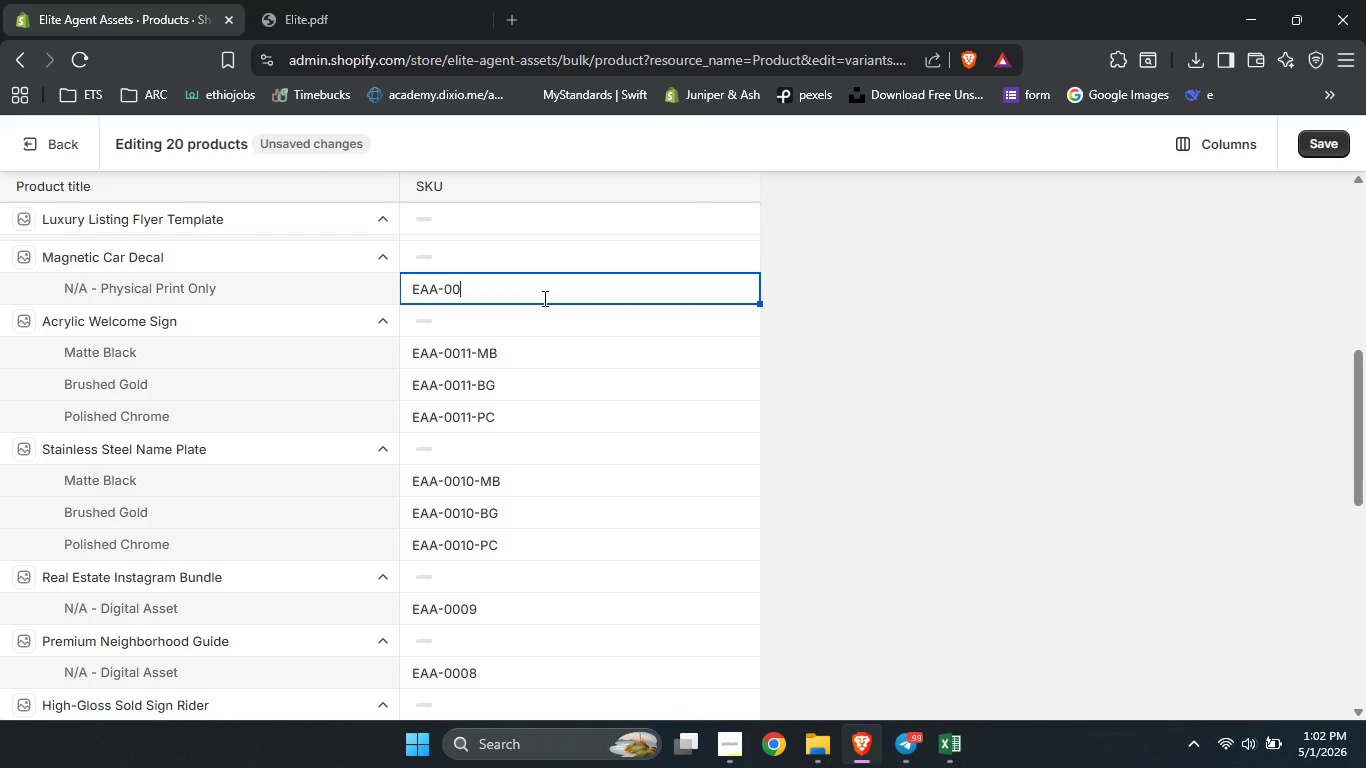 
key(Numpad0)
 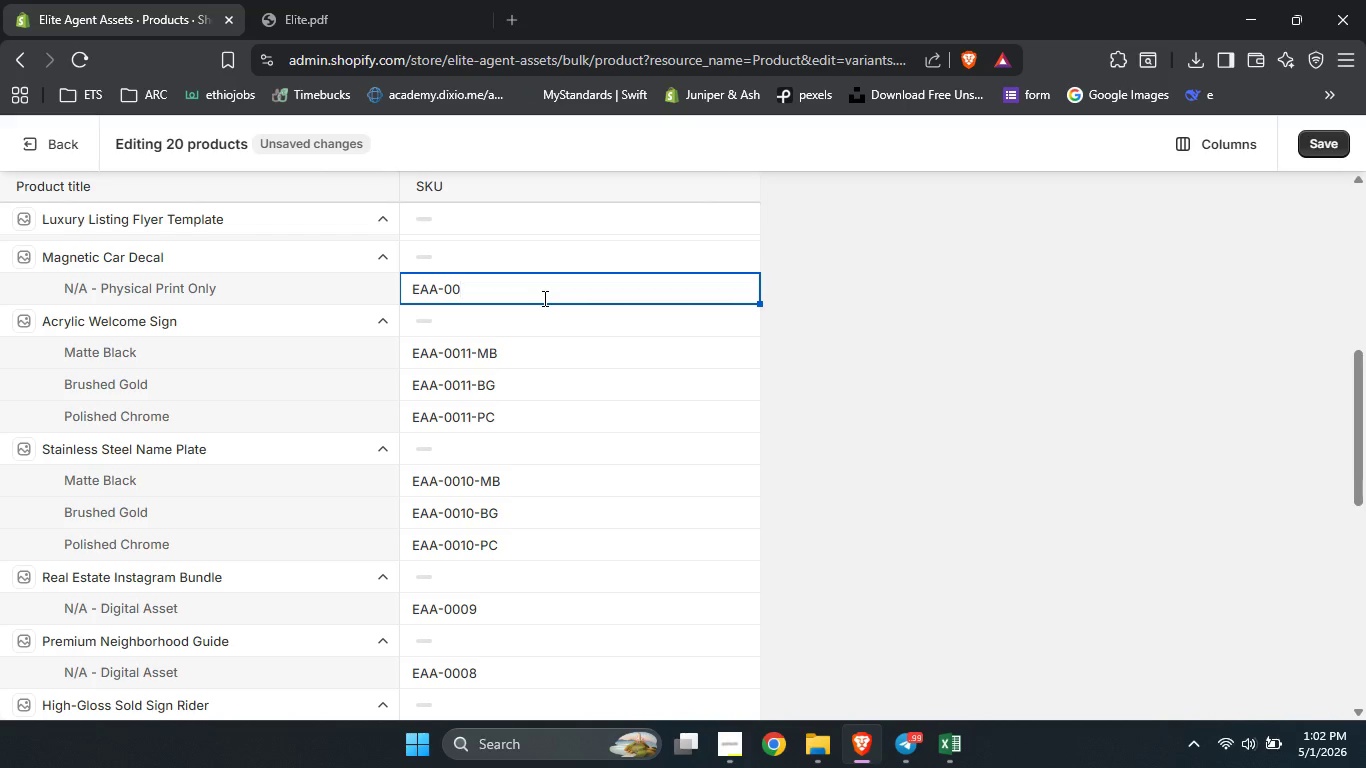 
key(Numpad0)
 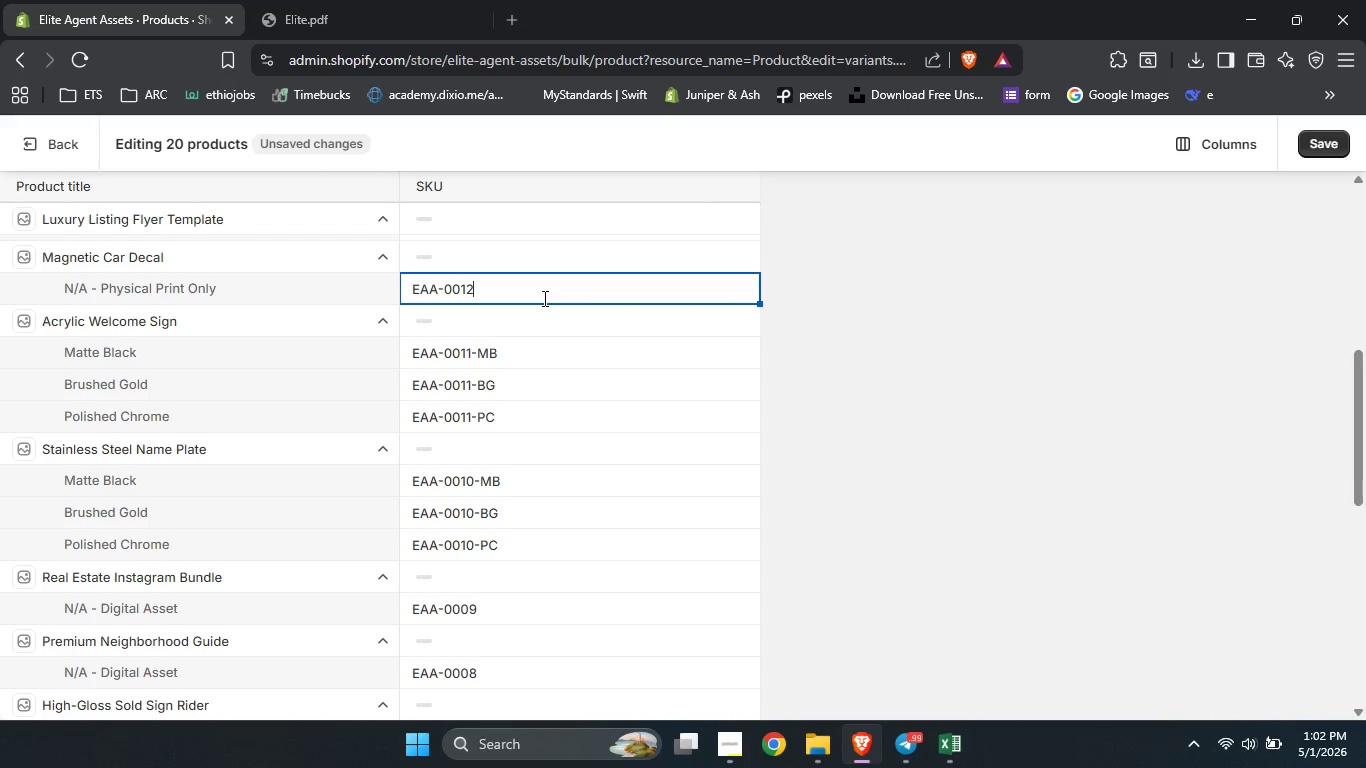 
key(Numpad1)
 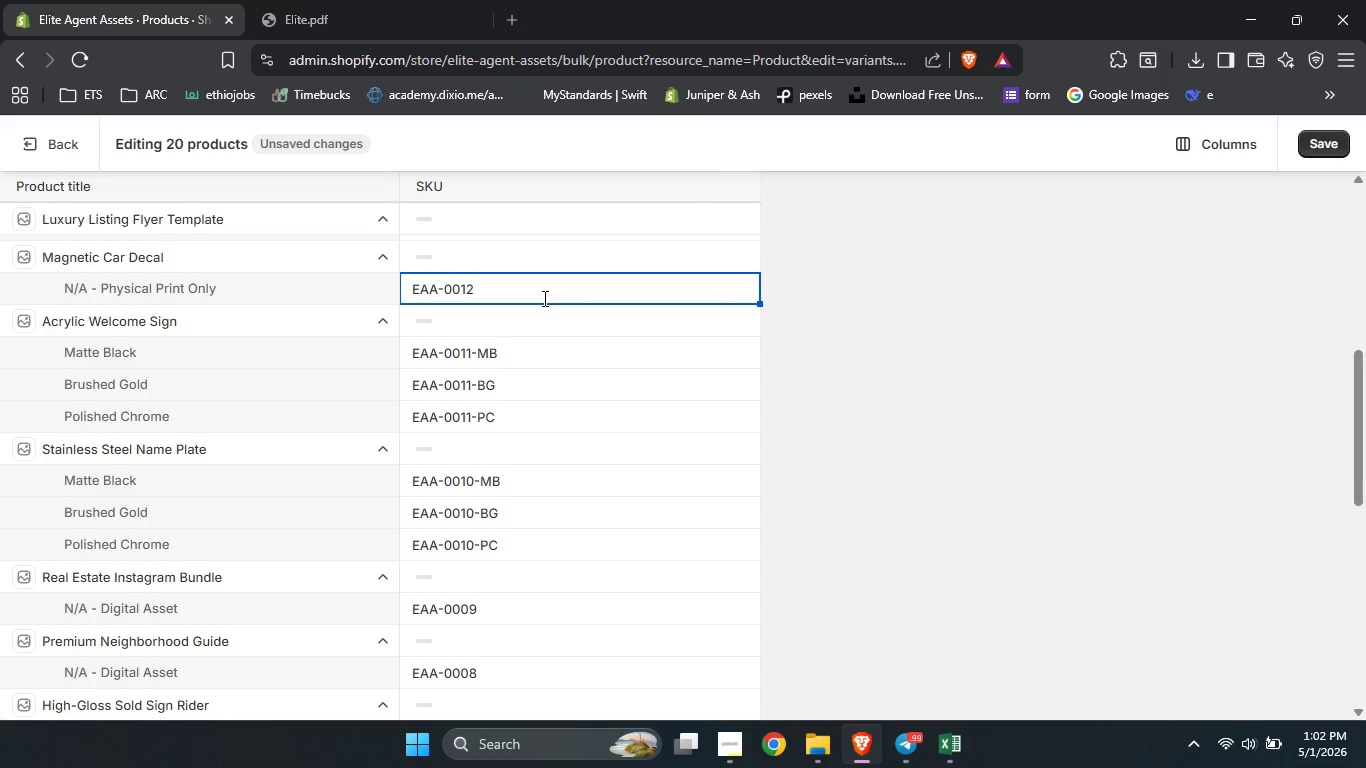 
key(Numpad2)
 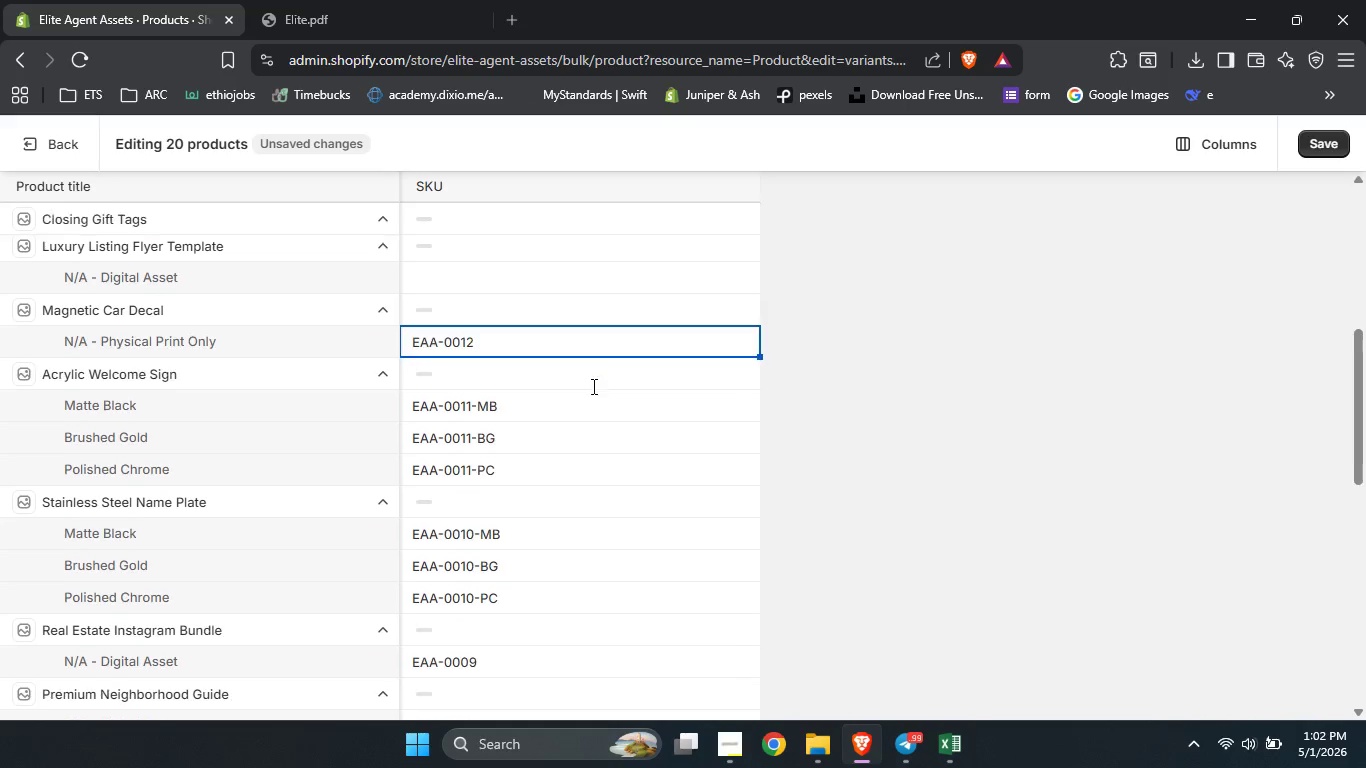 
scroll: coordinate [592, 386], scroll_direction: up, amount: 1.0
 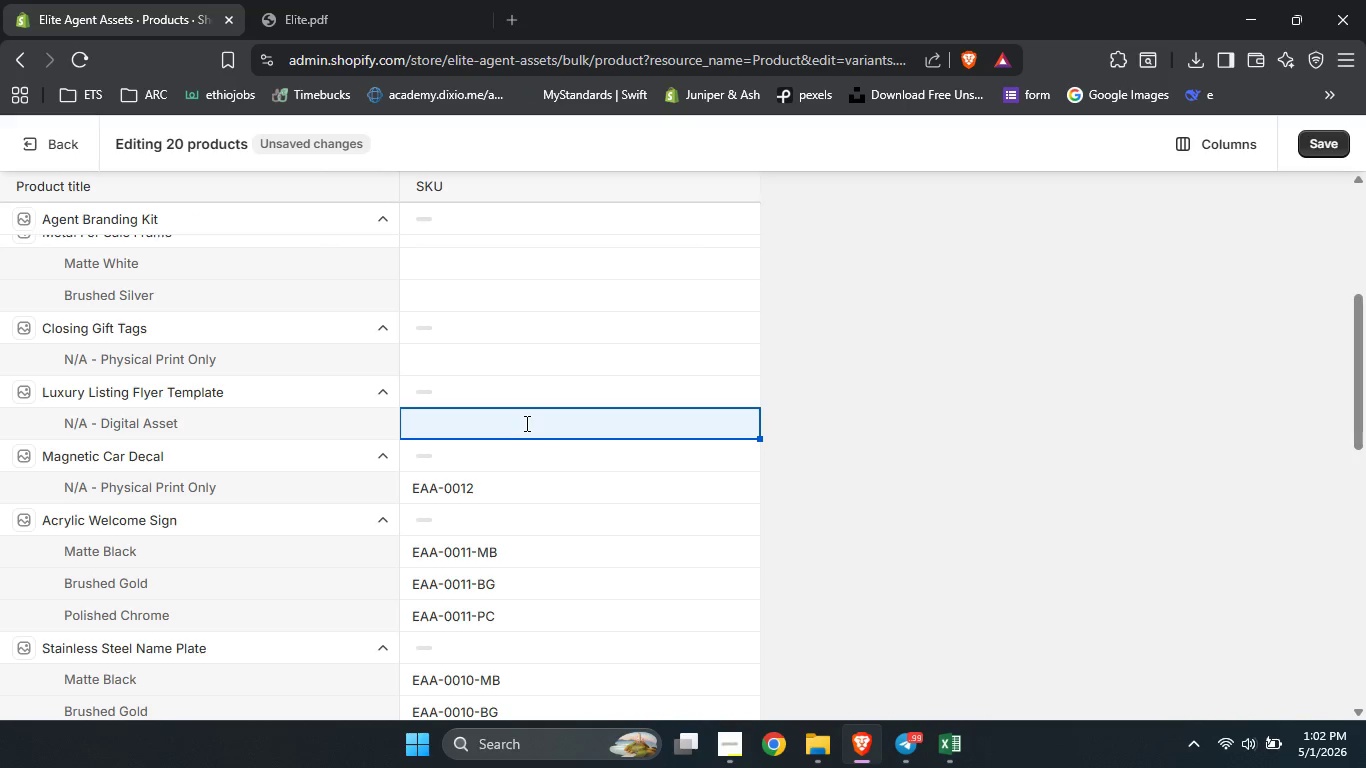 
left_click([525, 423])
 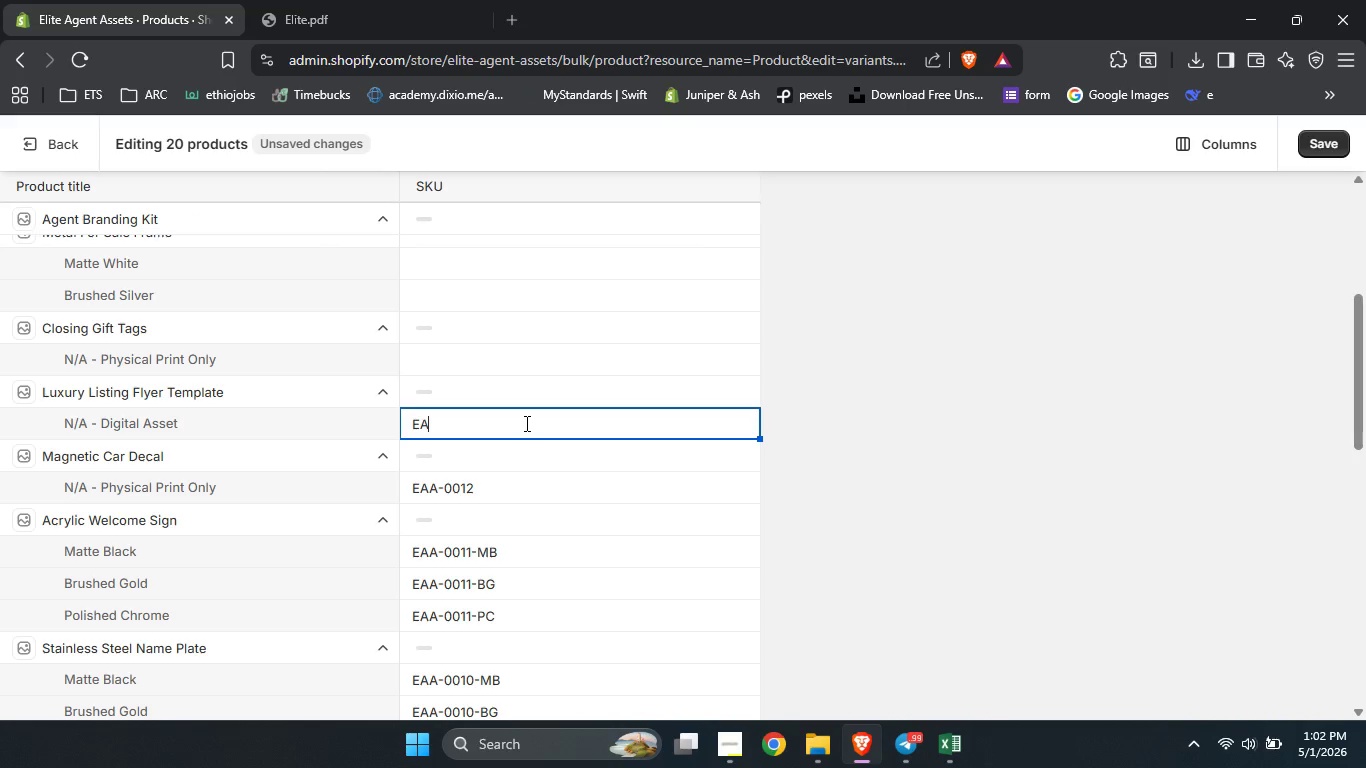 
type(EAA-0013)
 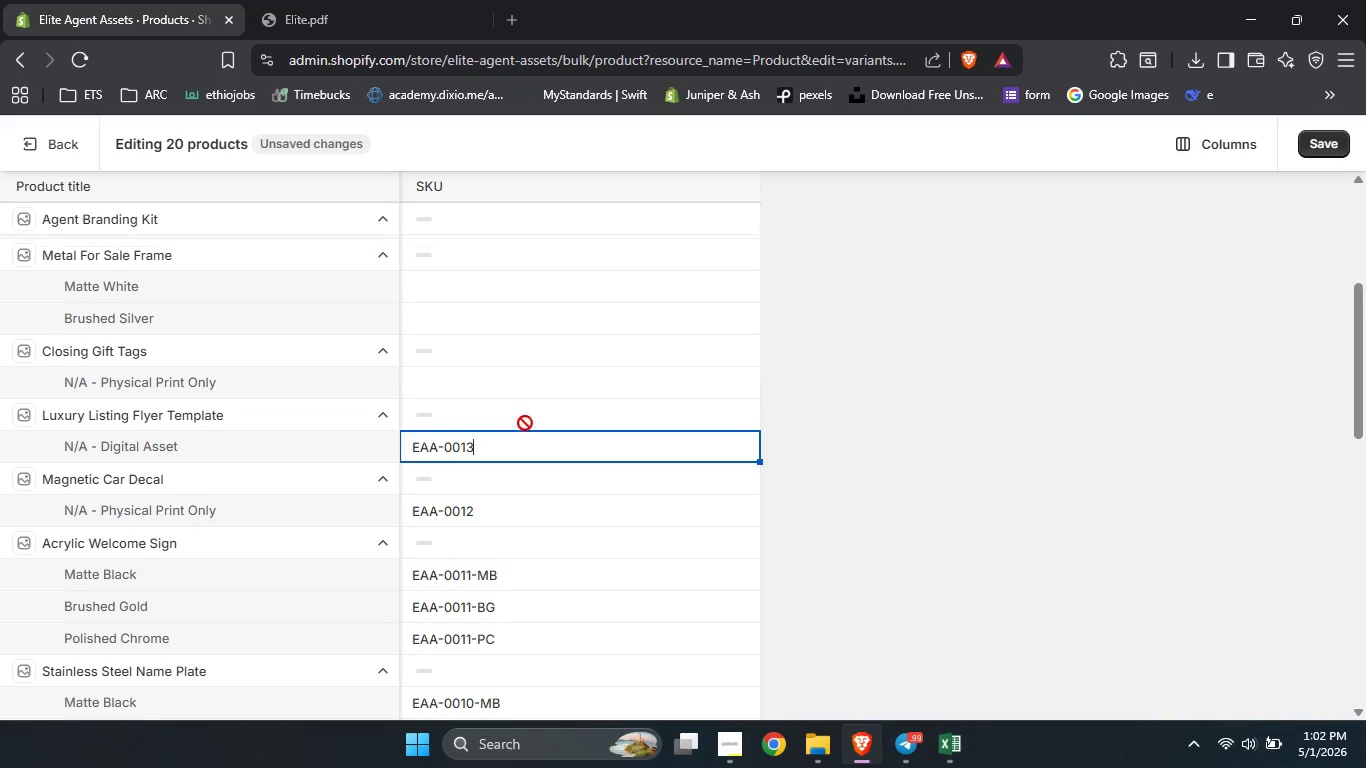 
scroll: coordinate [525, 423], scroll_direction: up, amount: 1.0
 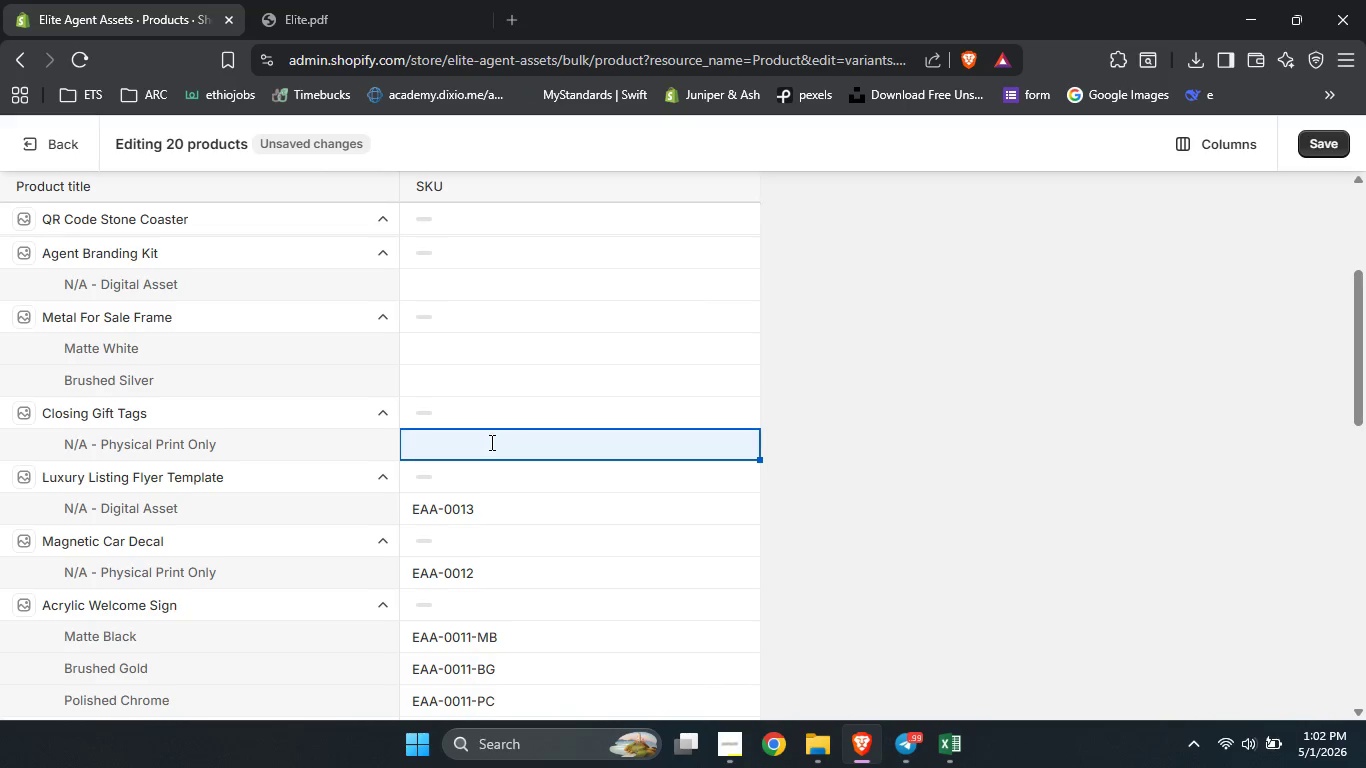 
left_click([490, 442])
 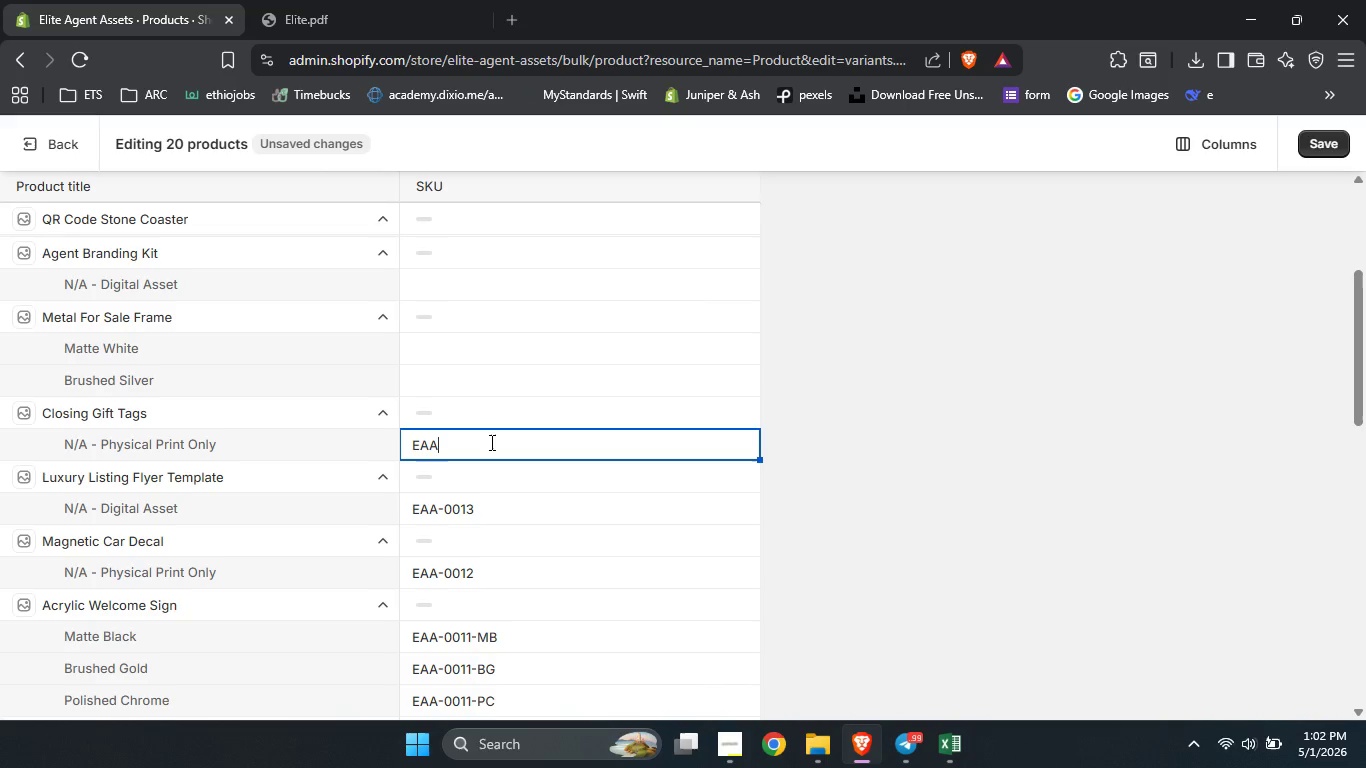 
type(EAA-0014)
 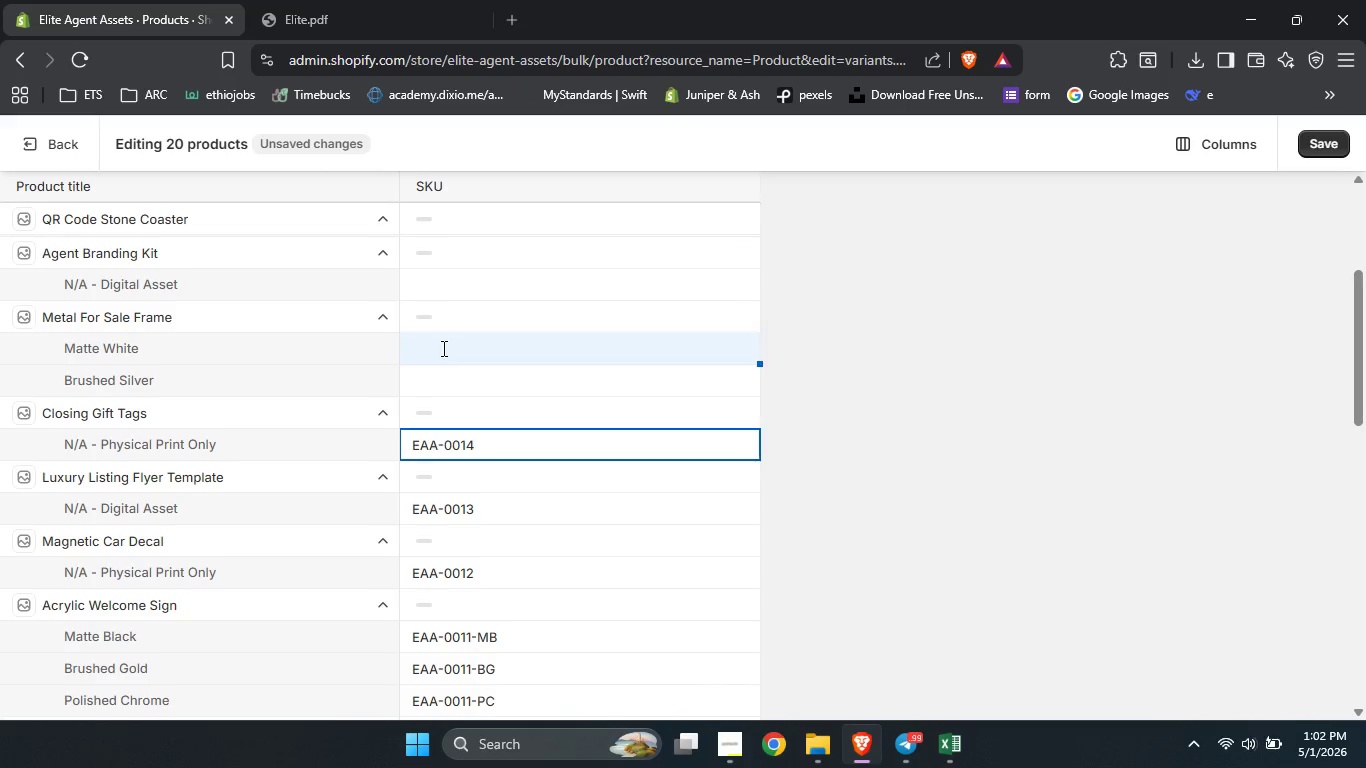 
left_click([442, 348])
 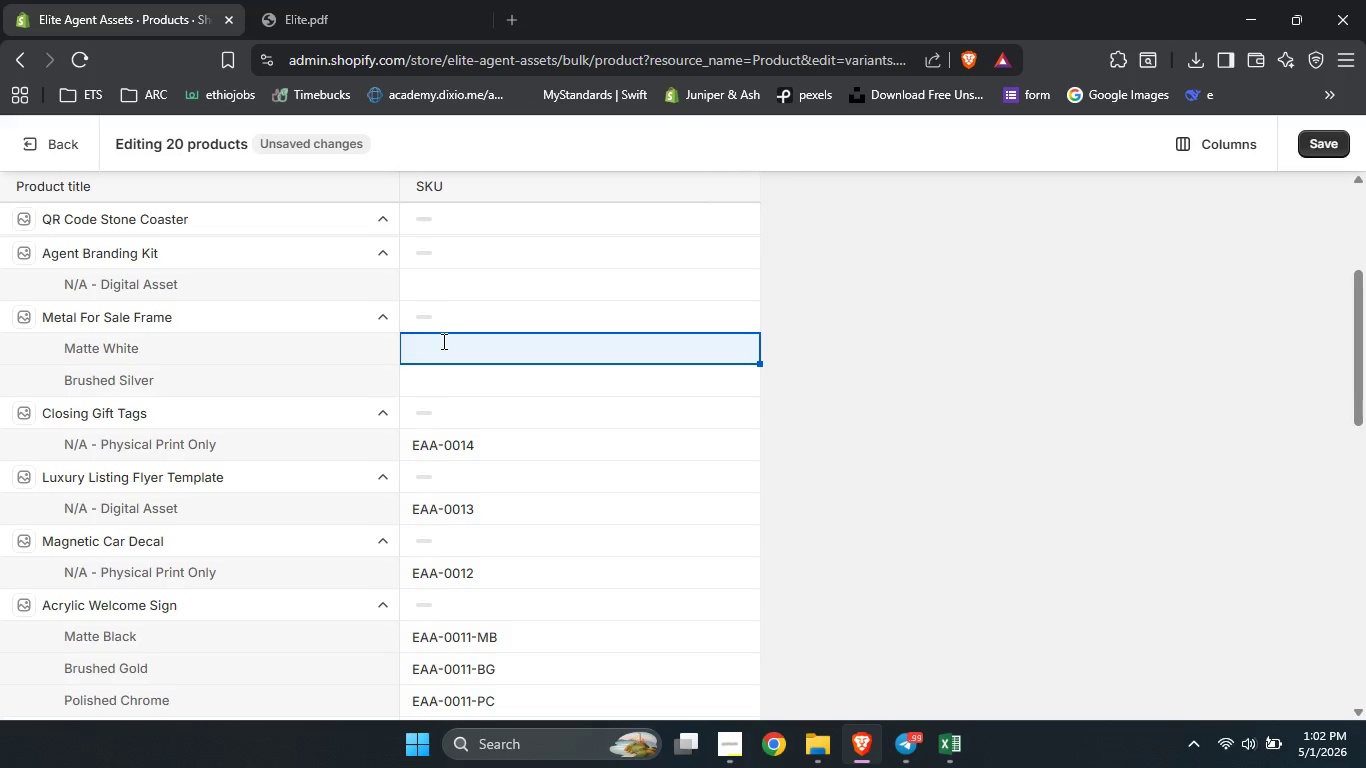 
scroll: coordinate [442, 341], scroll_direction: none, amount: 0.0
 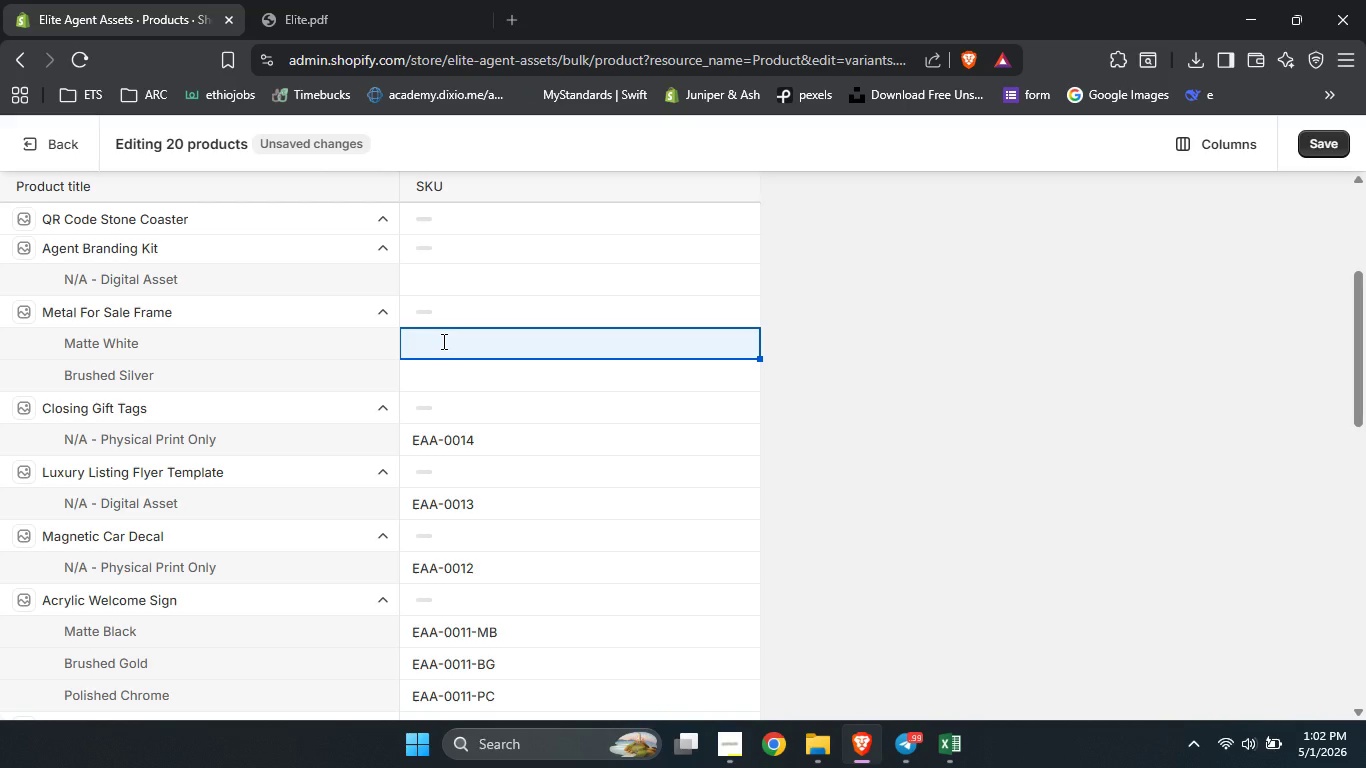 
wait(6.53)
 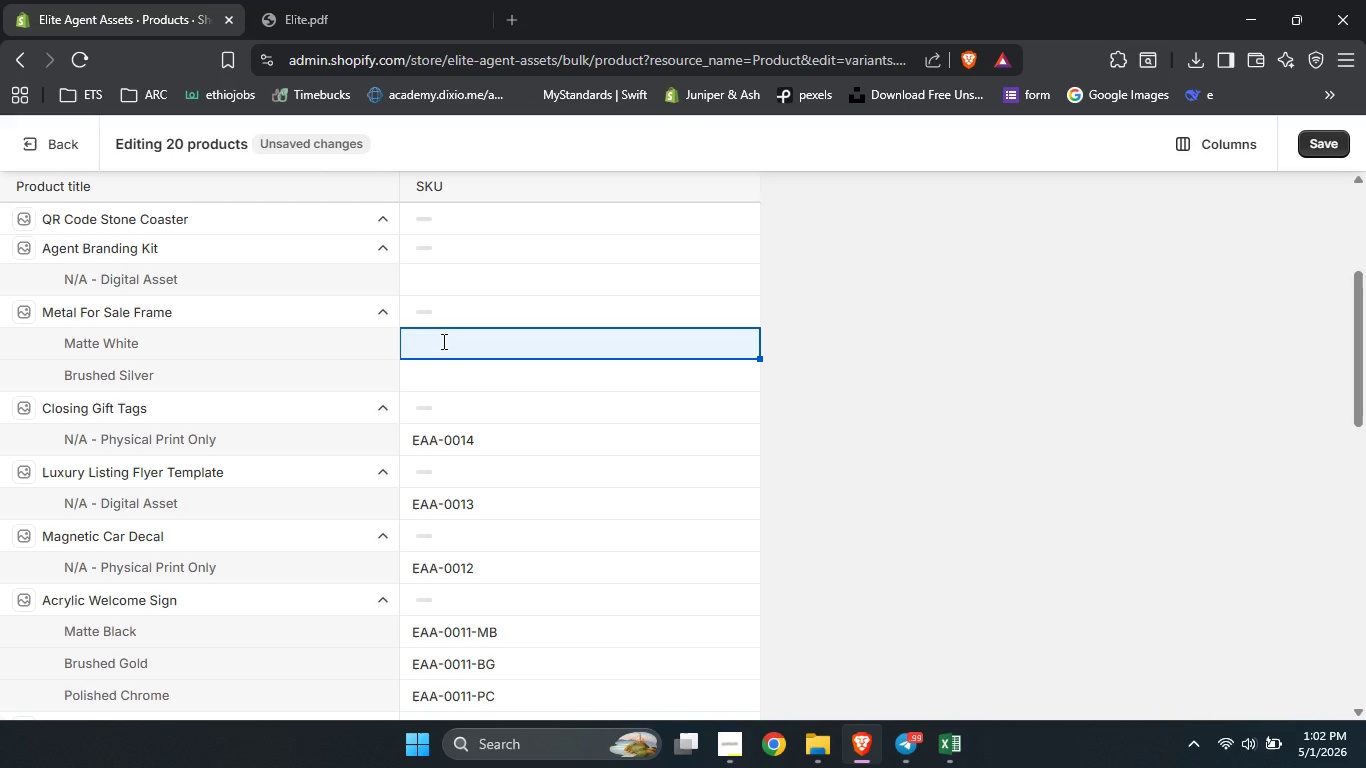 
type(EAA-0015-MW)
 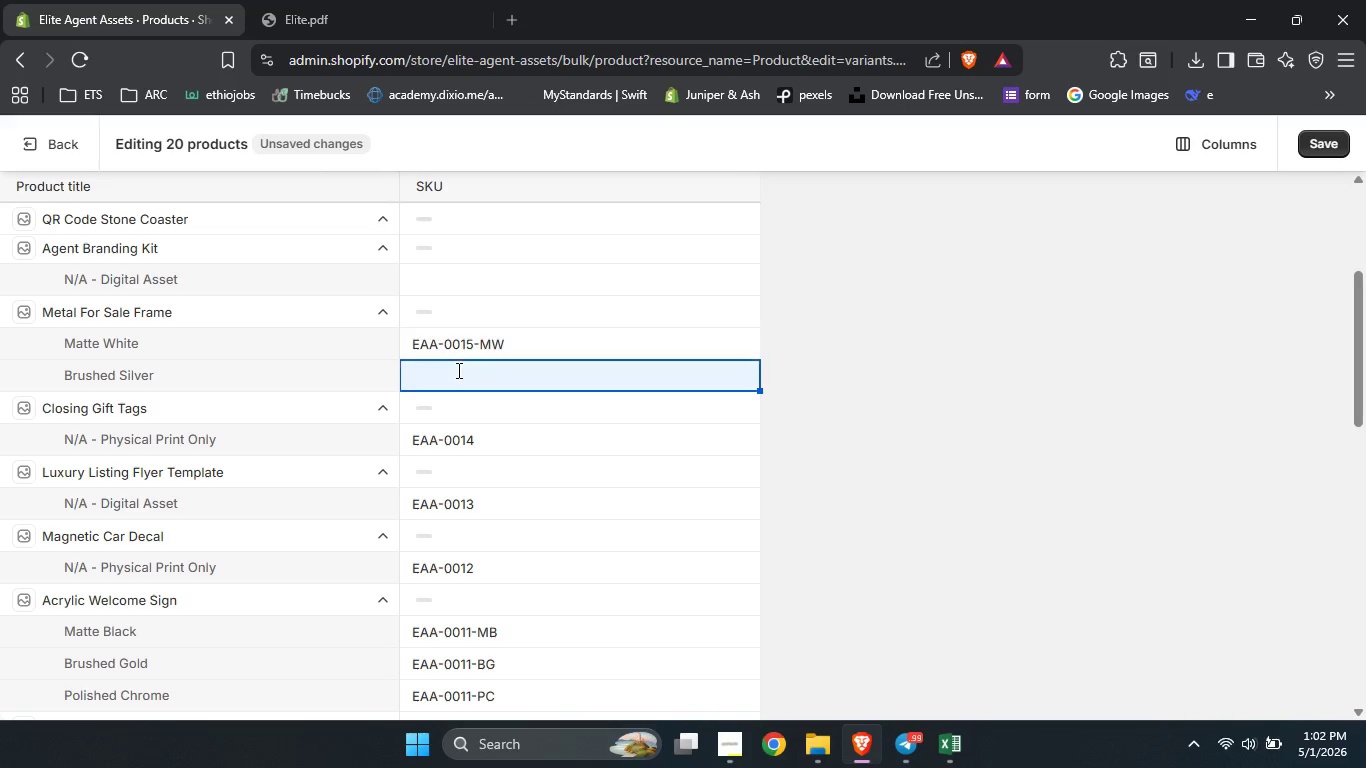 
left_click([457, 370])
 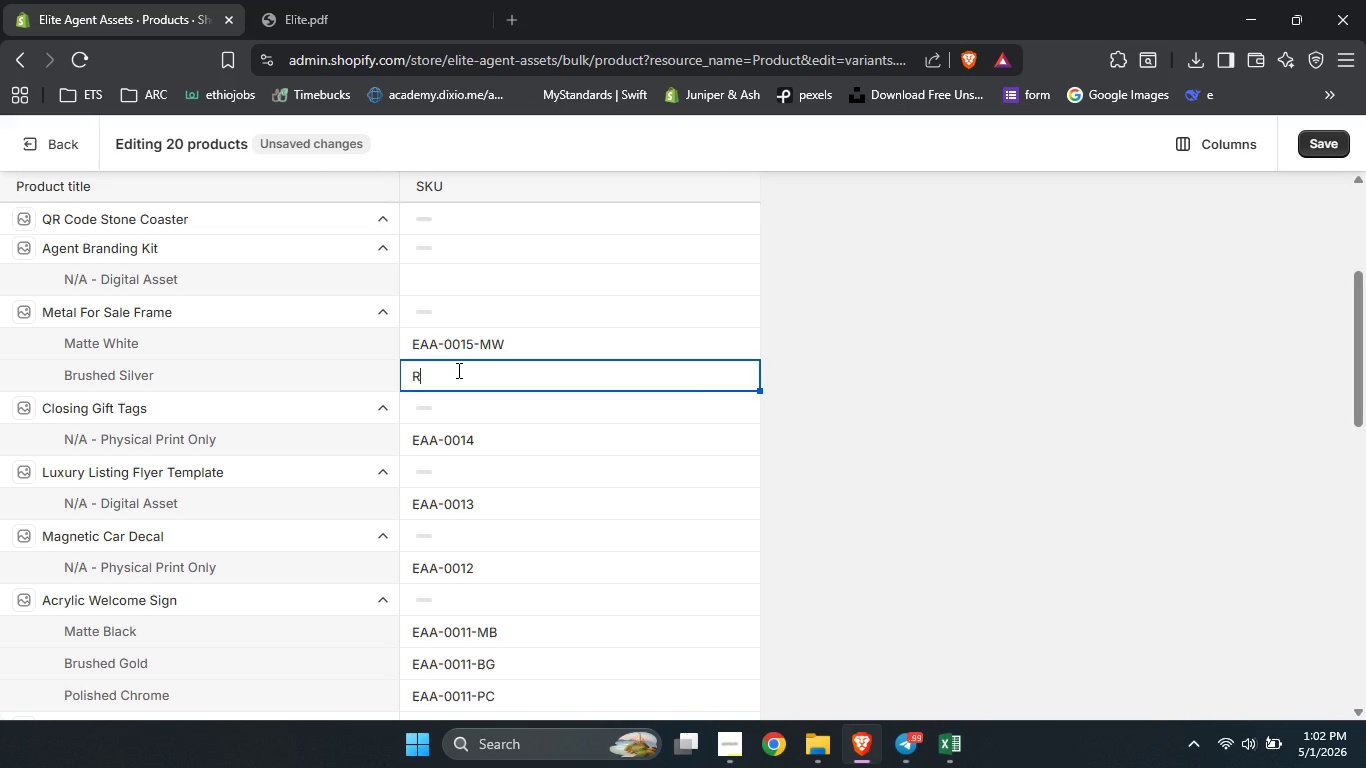 
type(R)
key(Backspace)
type(EAA-0015-BS)
 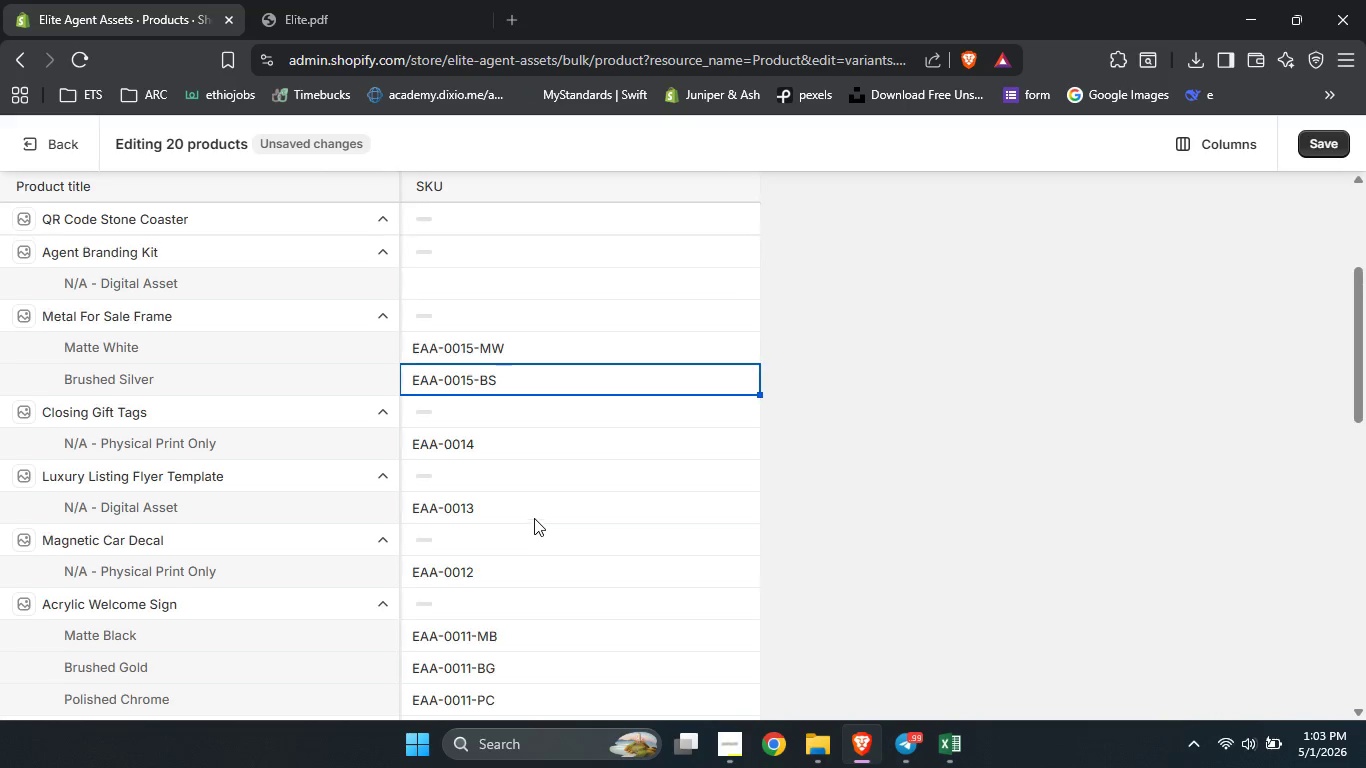 
scroll: coordinate [534, 518], scroll_direction: up, amount: 2.0
 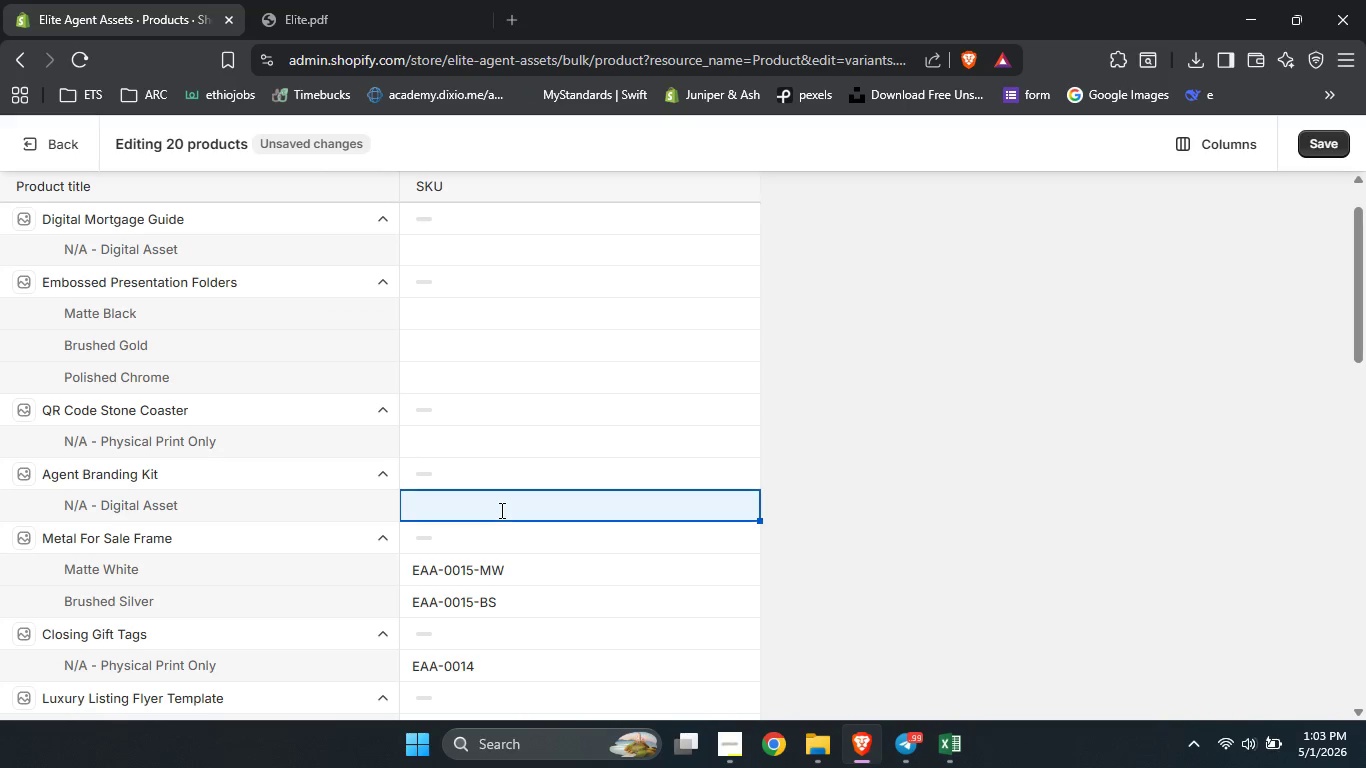 
left_click([500, 510])
 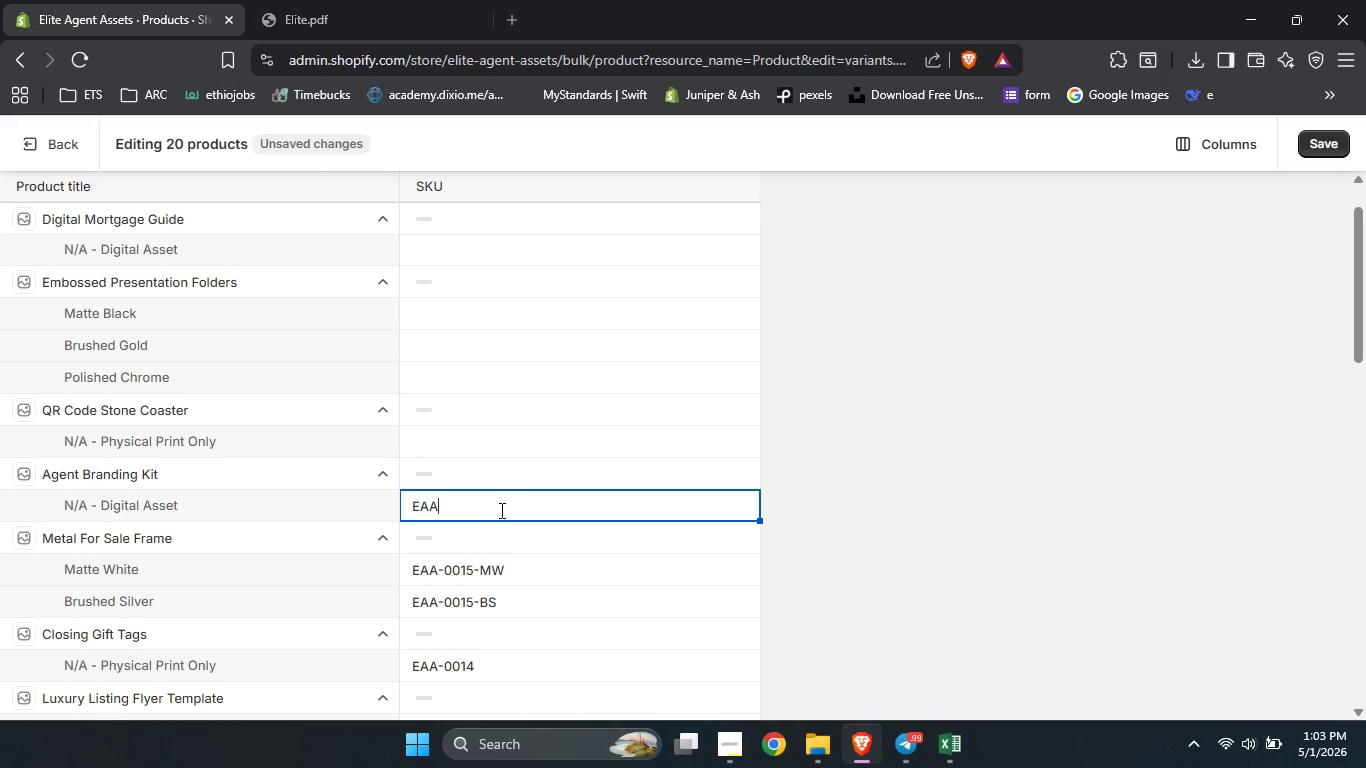 
type(EAA-0016)
 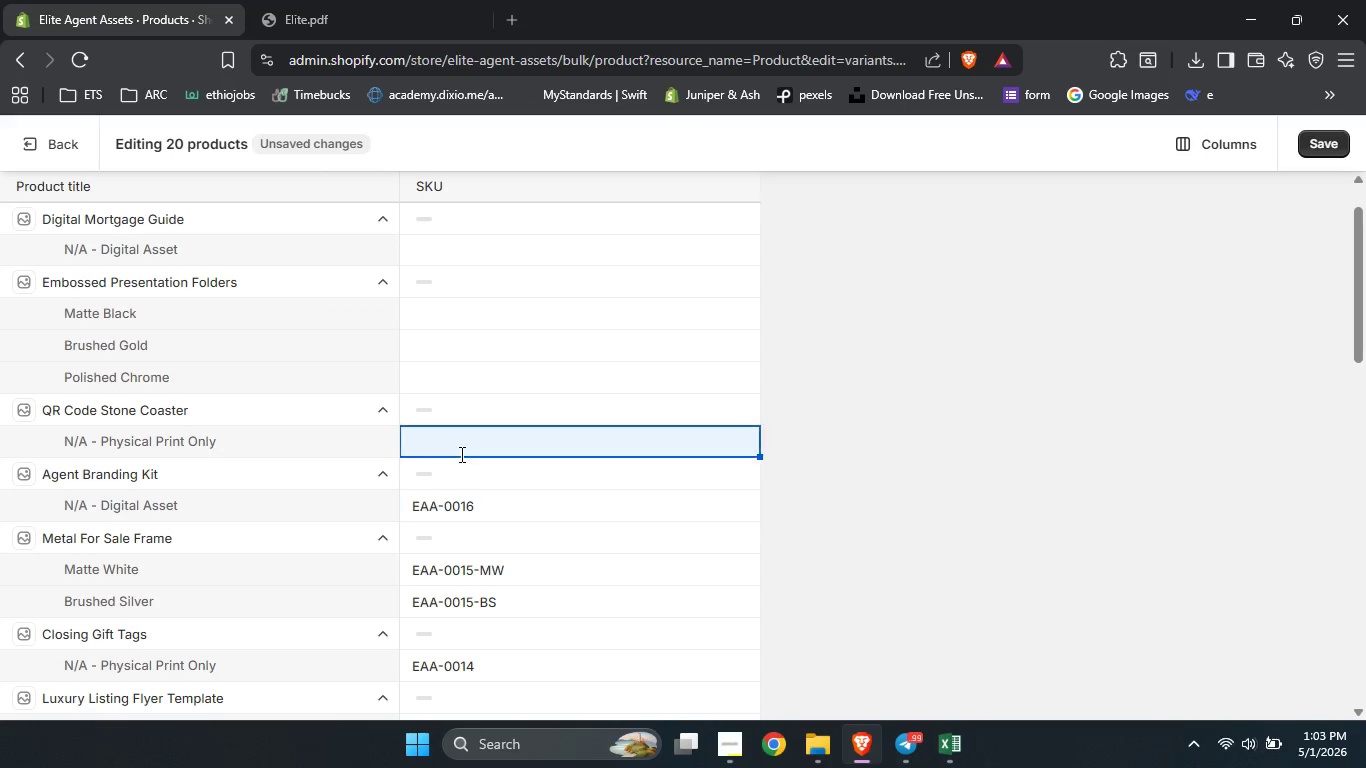 
left_click([460, 454])
 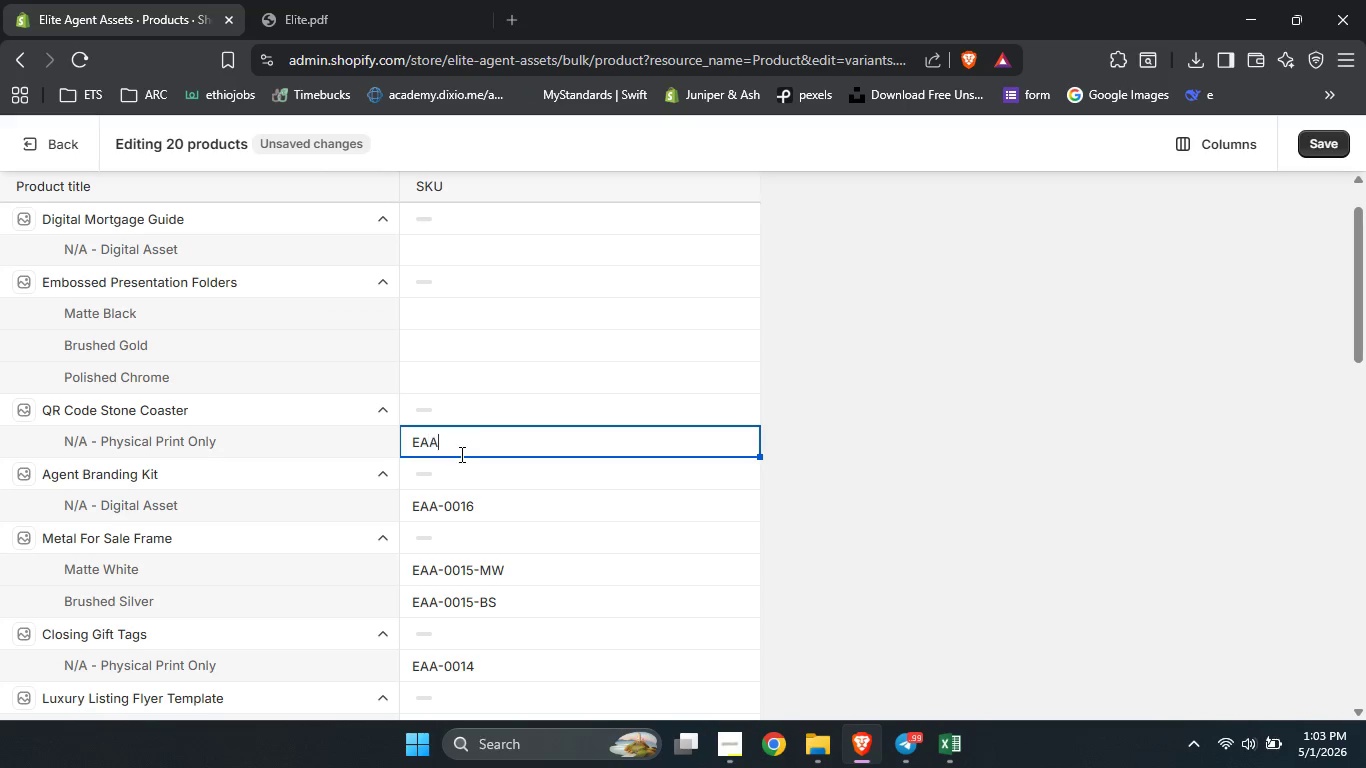 
type(EAA-0017)
 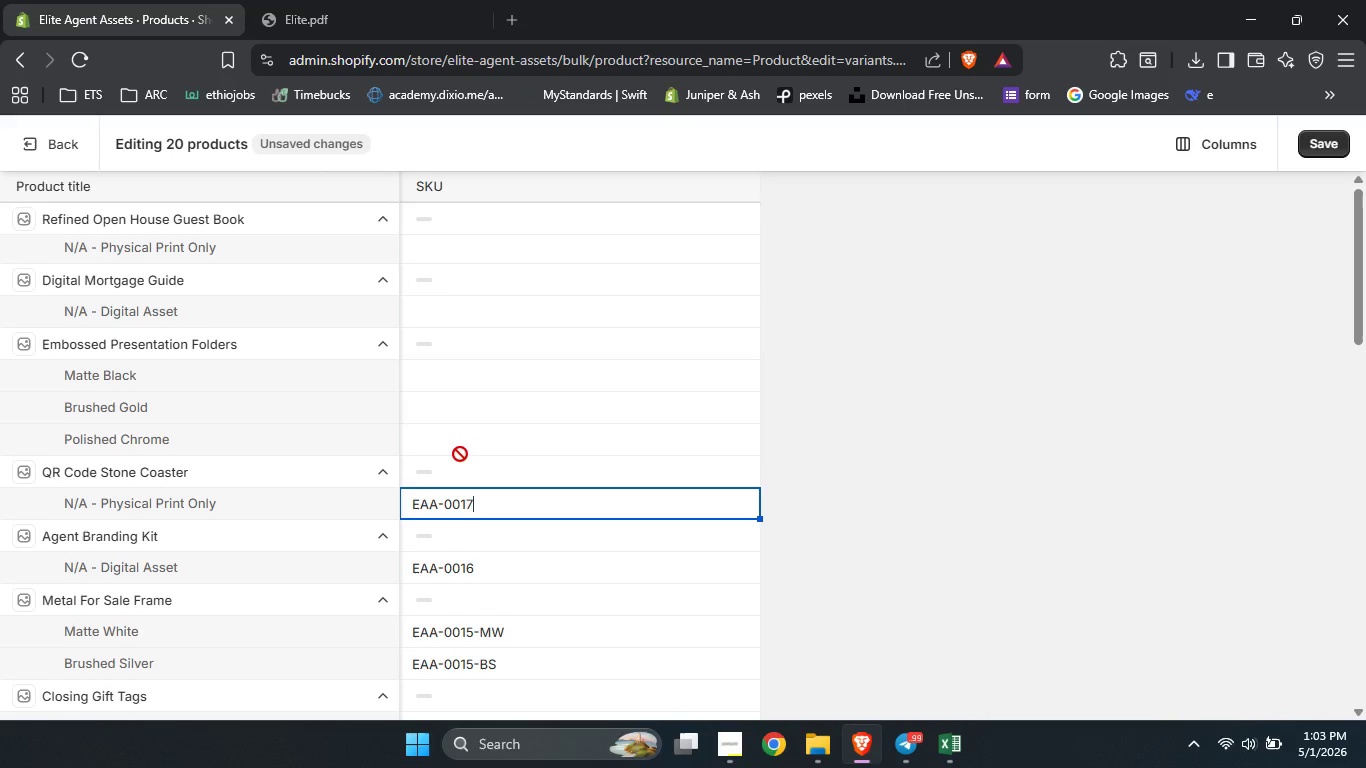 
scroll: coordinate [460, 454], scroll_direction: up, amount: 1.0
 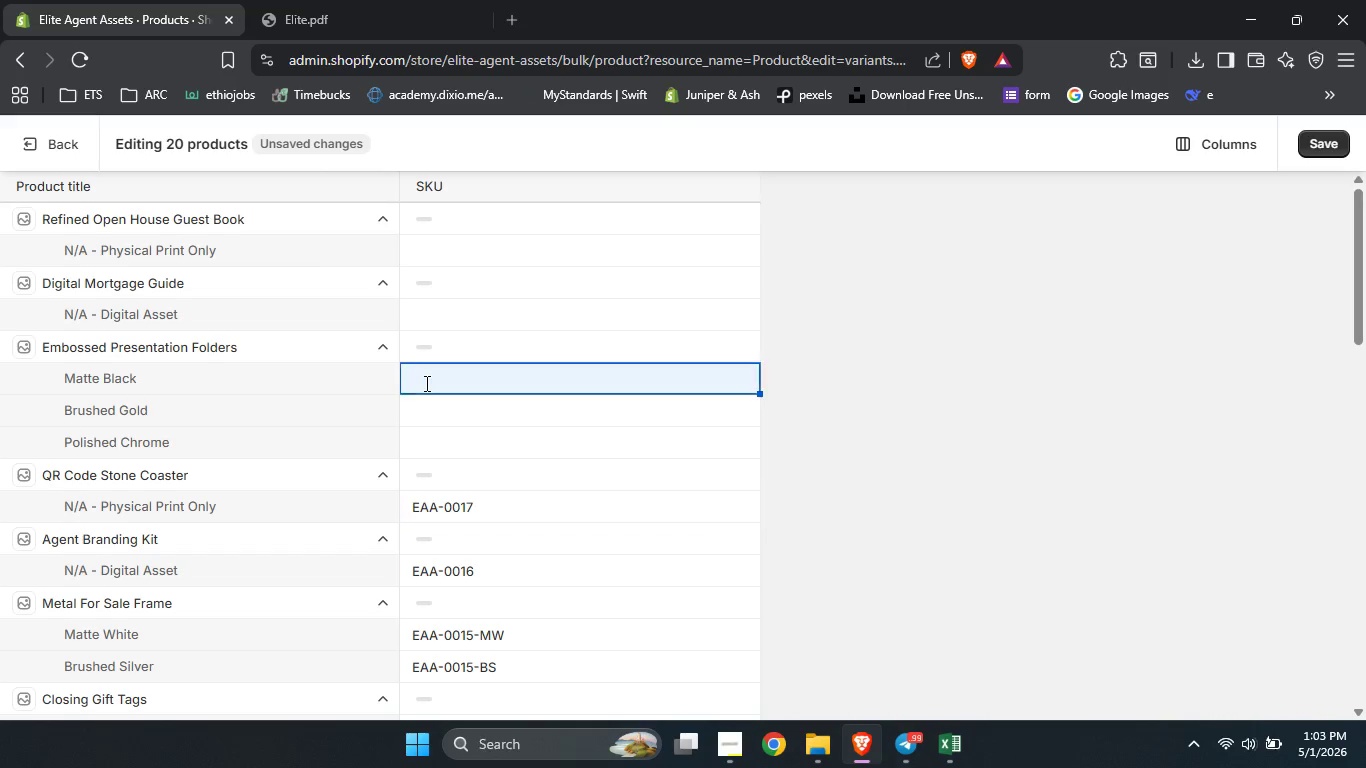 
left_click([425, 383])
 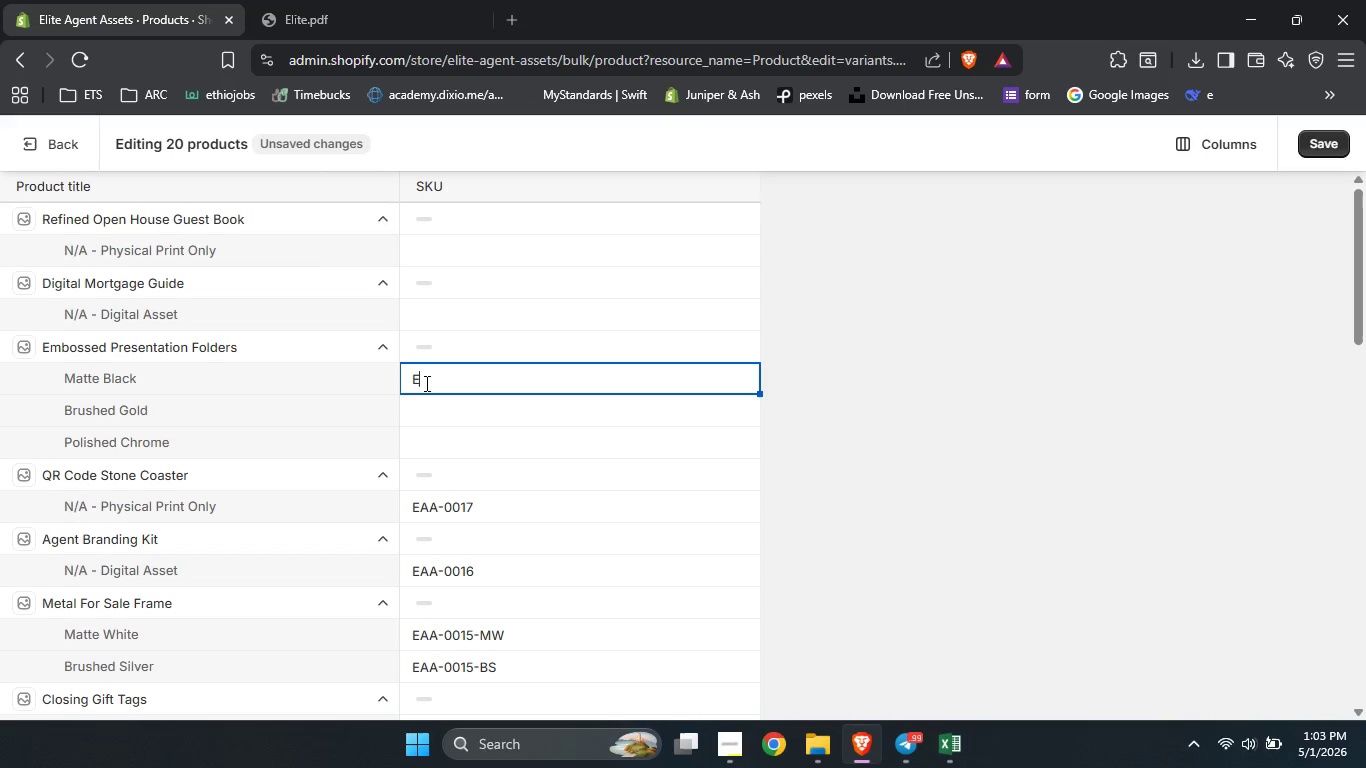 
type(EAA-0018-MB)
 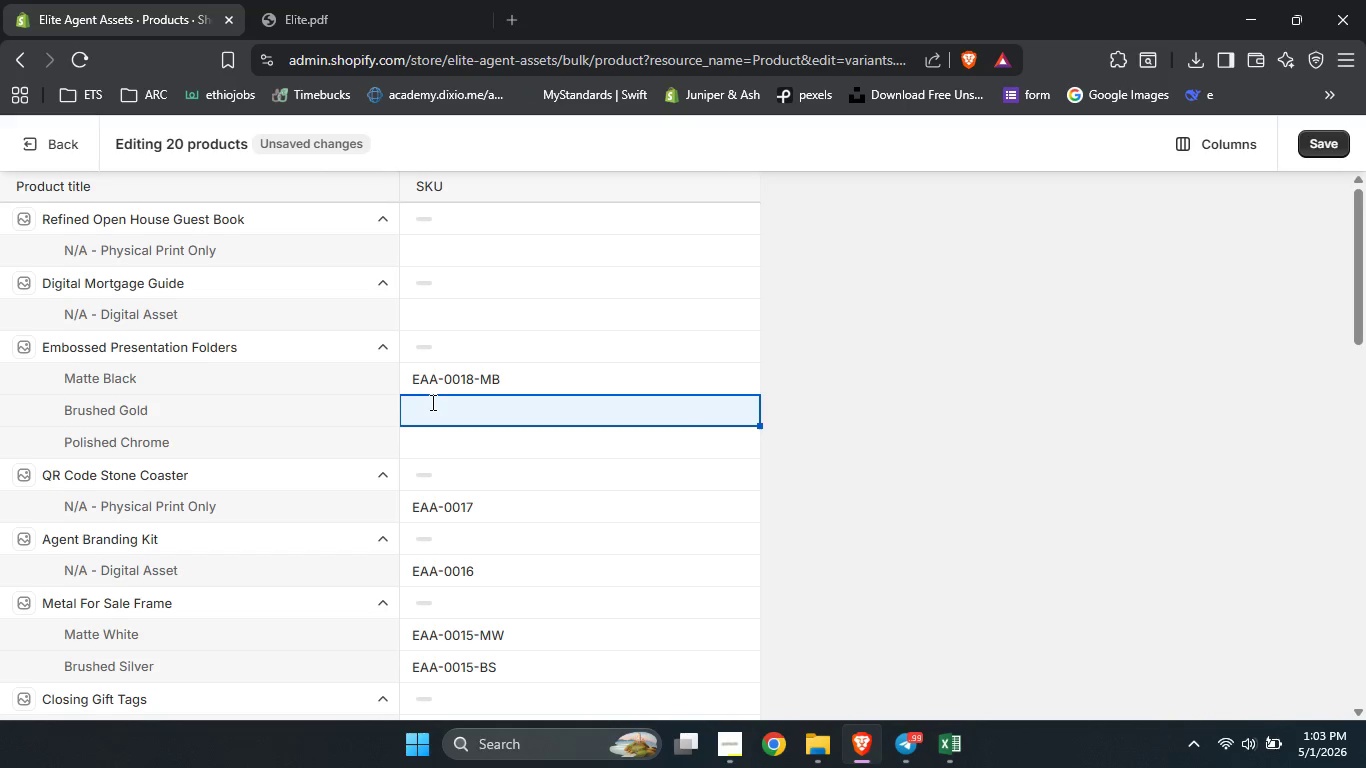 
left_click([431, 402])
 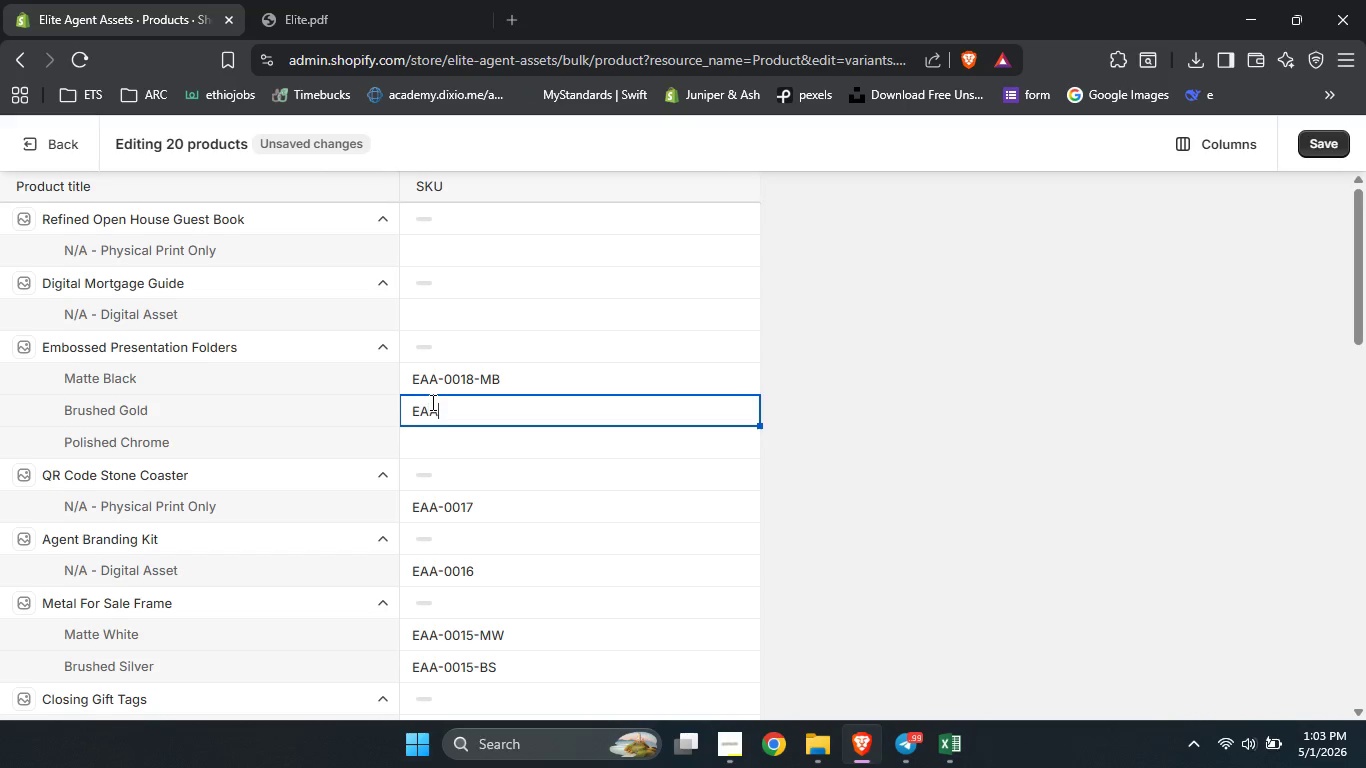 
type(EAA-0017)
key(Backspace)
type(8-BG)
 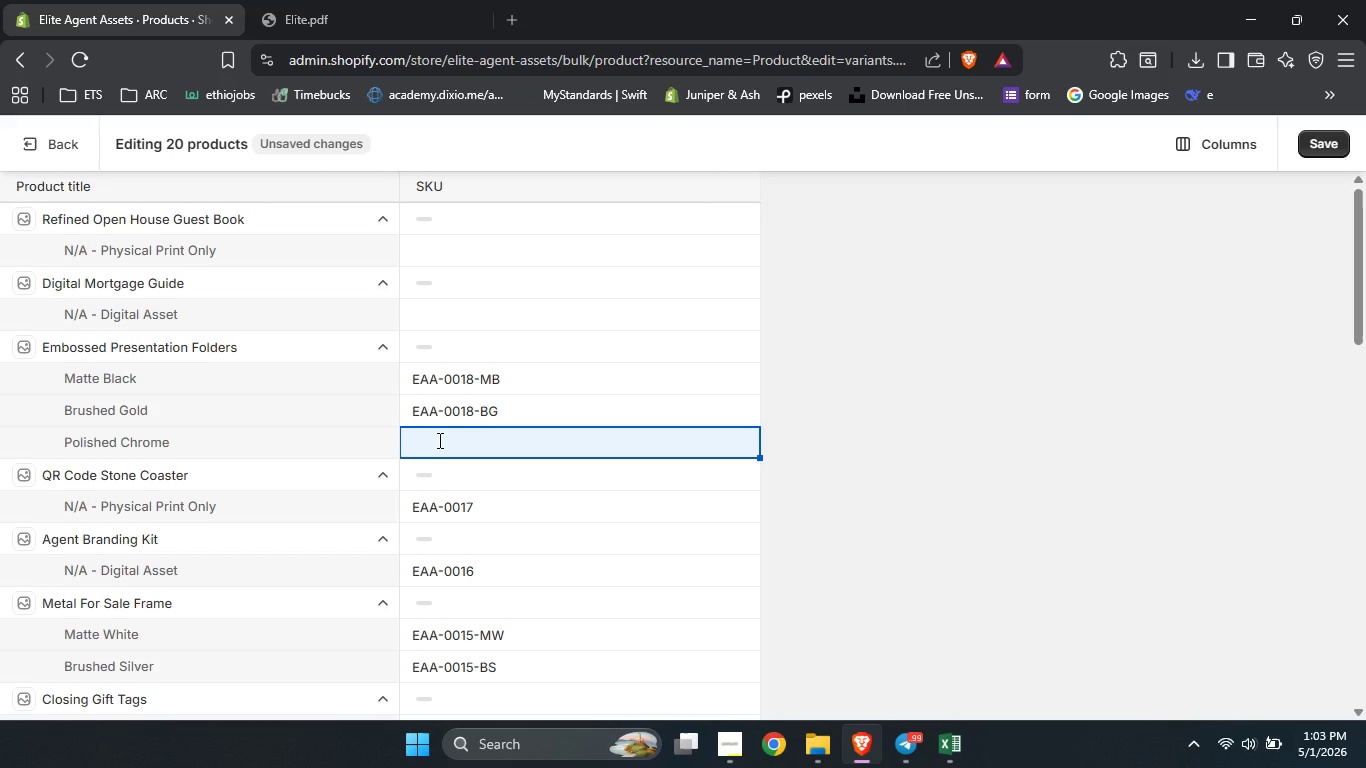 
left_click([438, 440])
 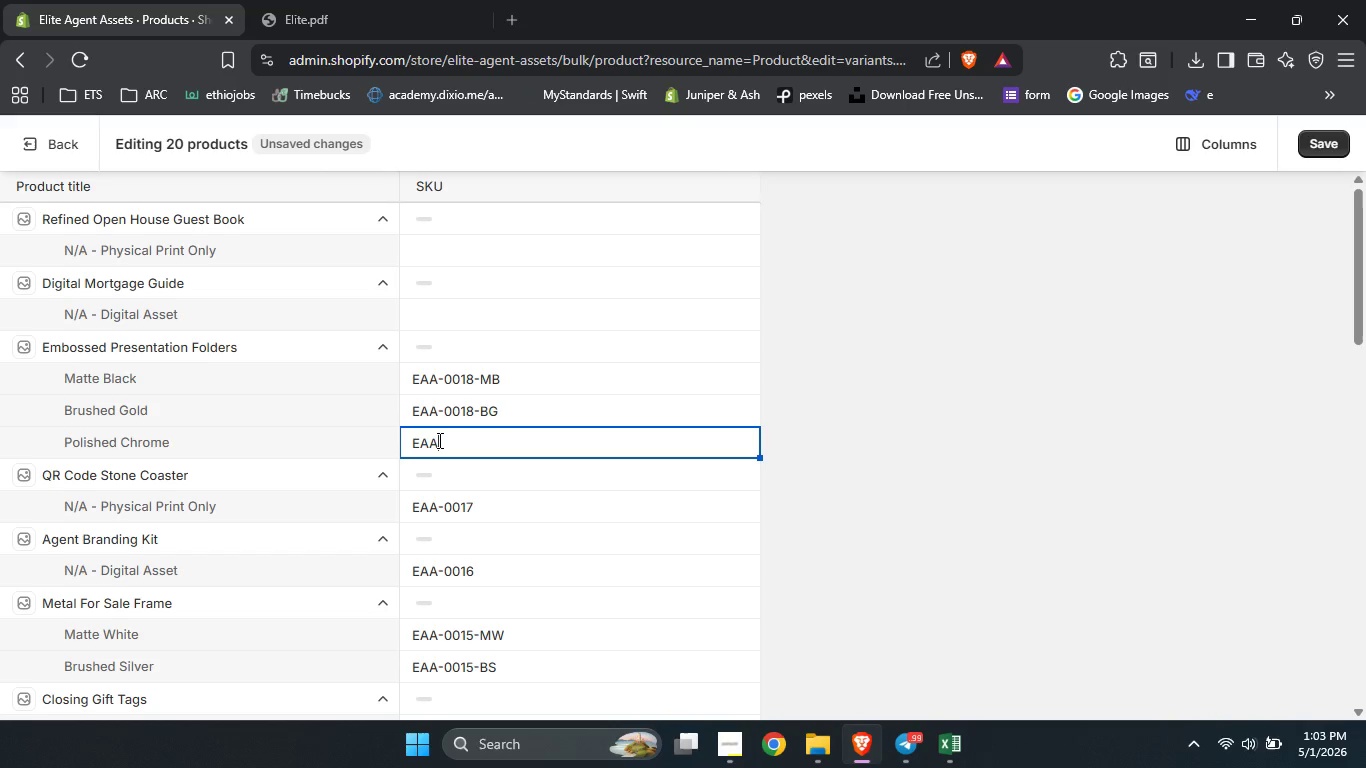 
type(EAA-0018-PV=C)
key(Backspace)
key(Backspace)
key(Backspace)
type(C)
 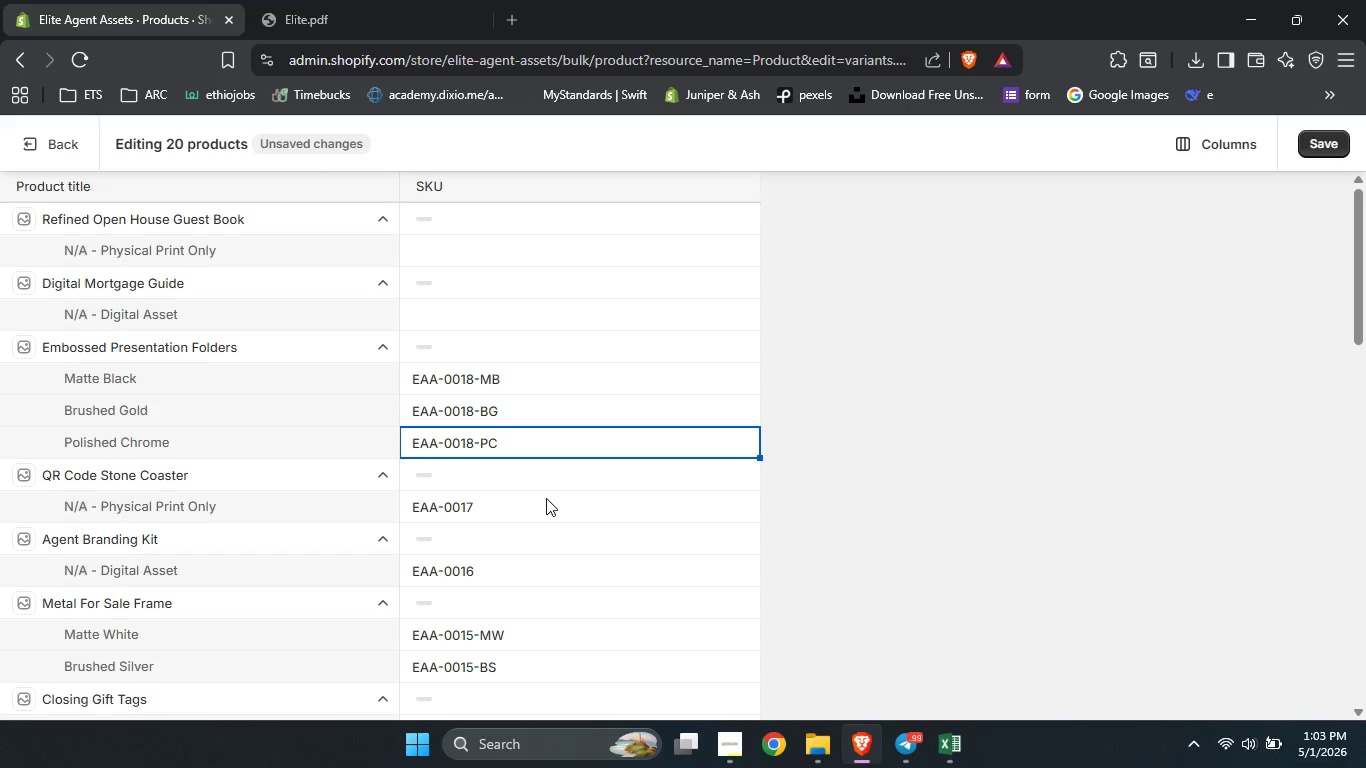 
scroll: coordinate [546, 498], scroll_direction: up, amount: 2.0
 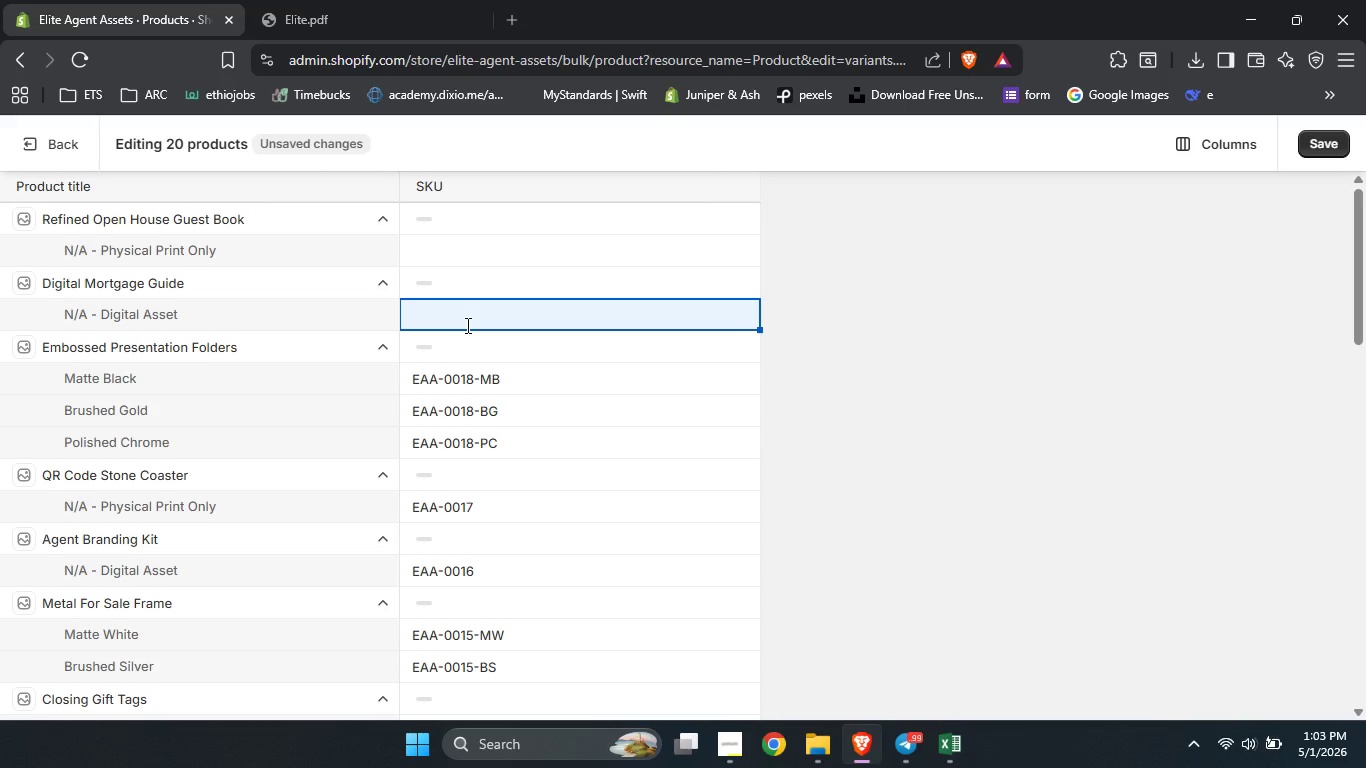 
left_click([466, 325])
 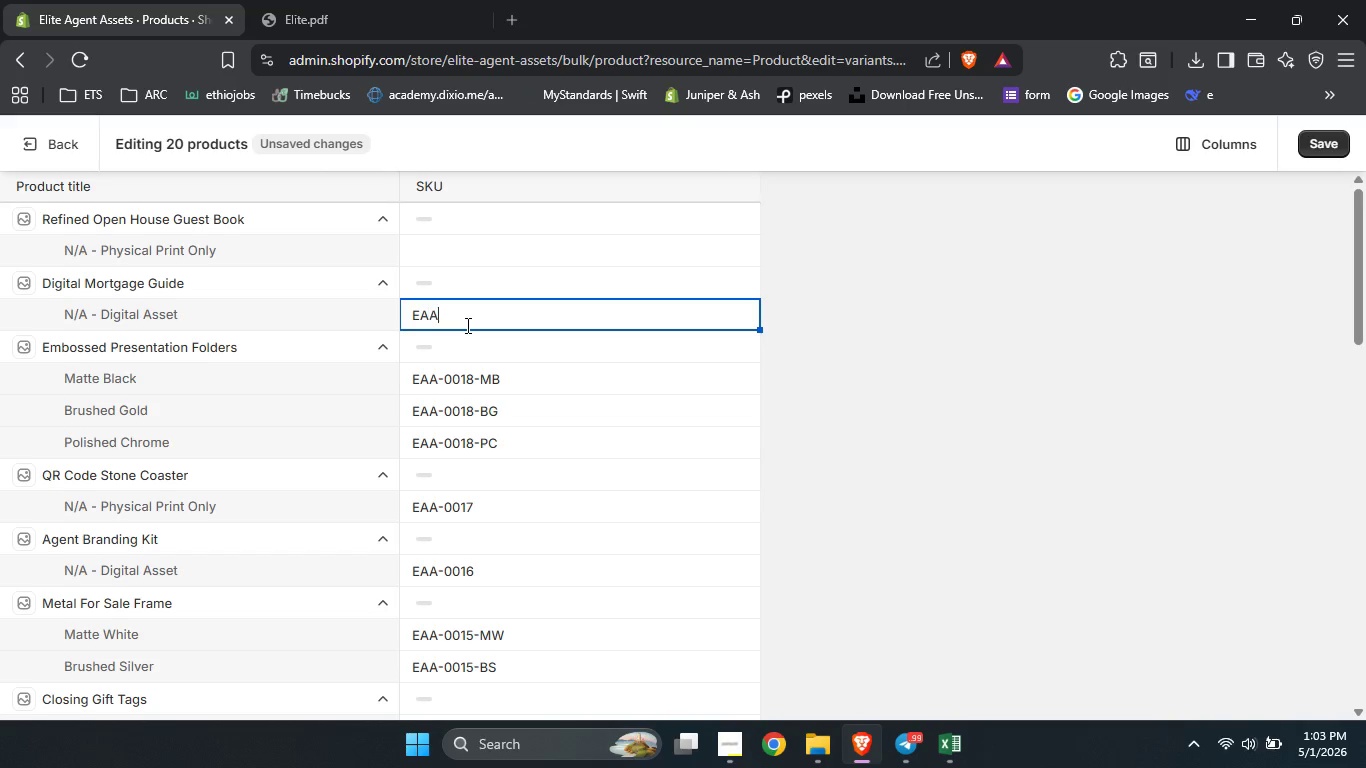 
type(EAA-0018)
key(Backspace)
type(9)
 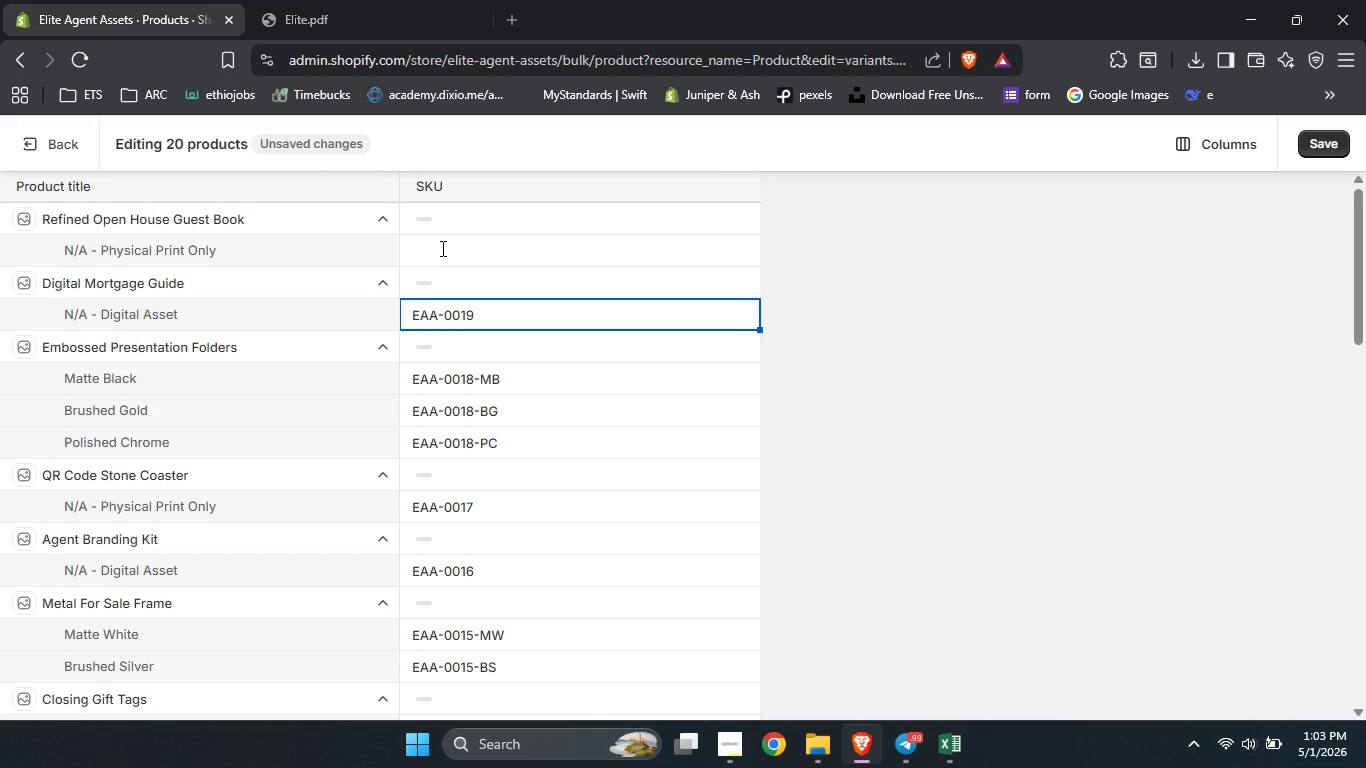 
left_click([441, 248])
 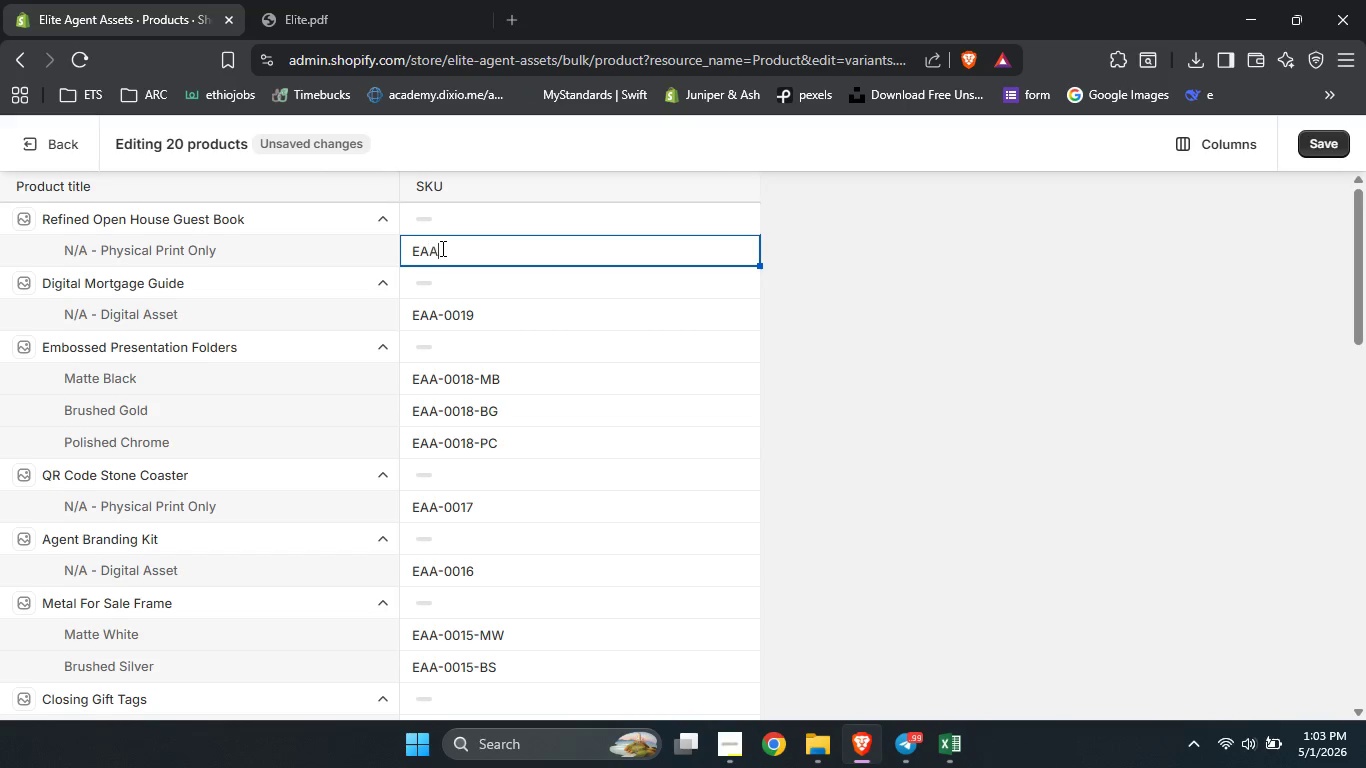 
type(EAA-.0020)
 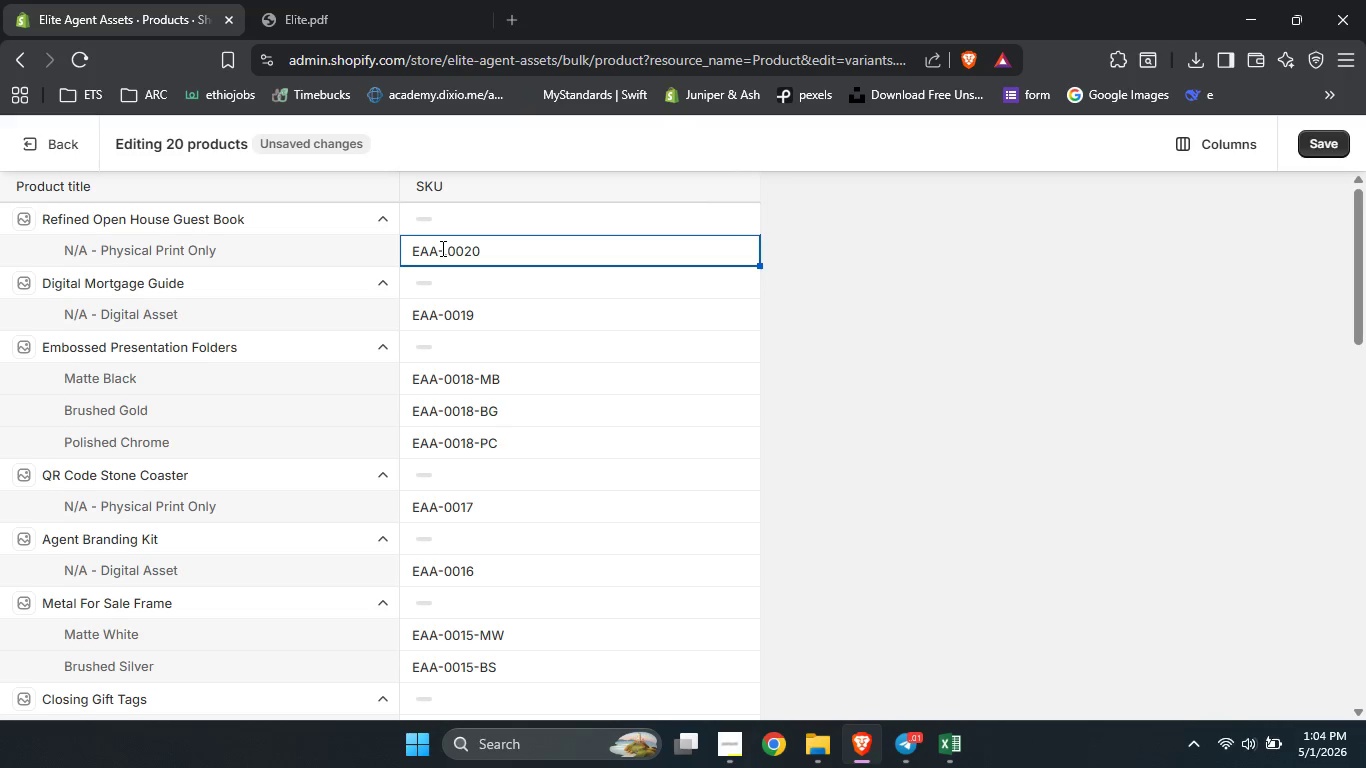 
wait(8.33)
 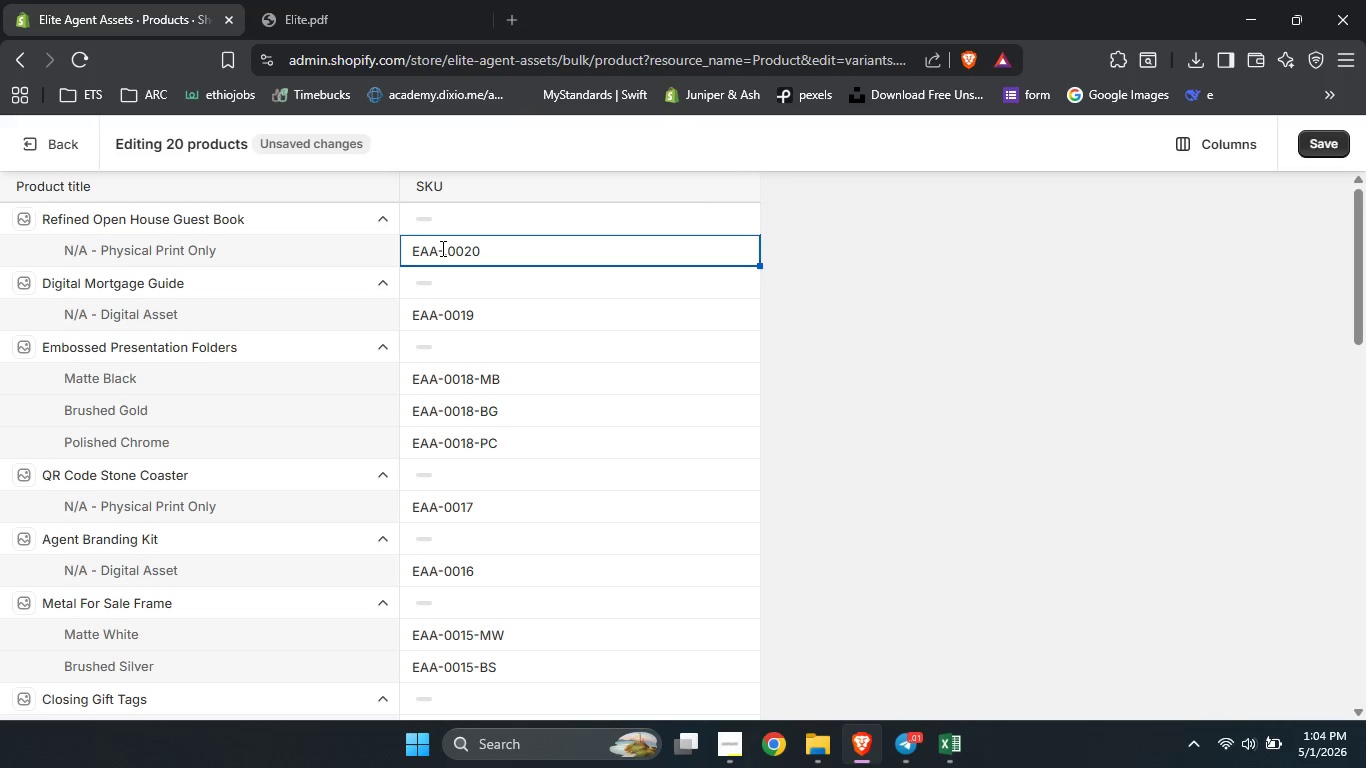 
left_click([1100, 370])
 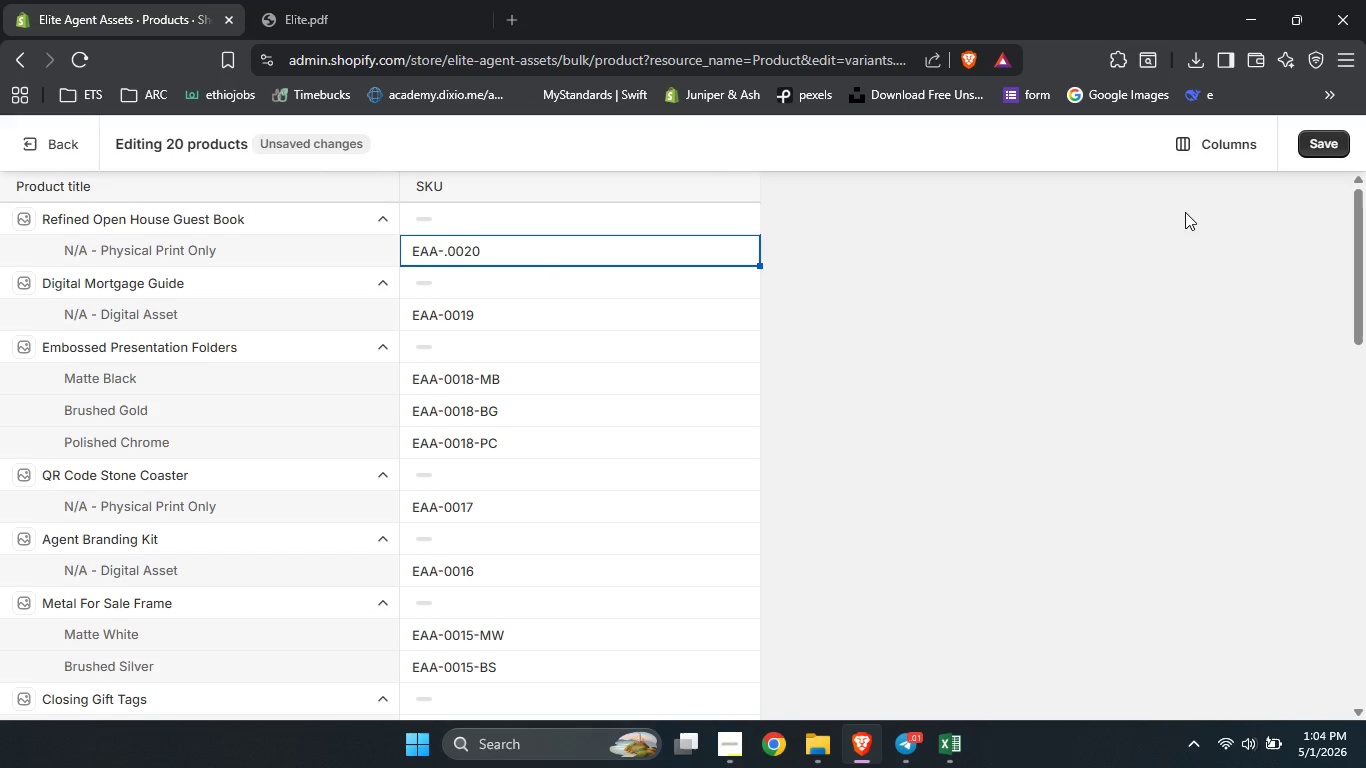 
scroll: coordinate [569, 275], scroll_direction: up, amount: 2.0
 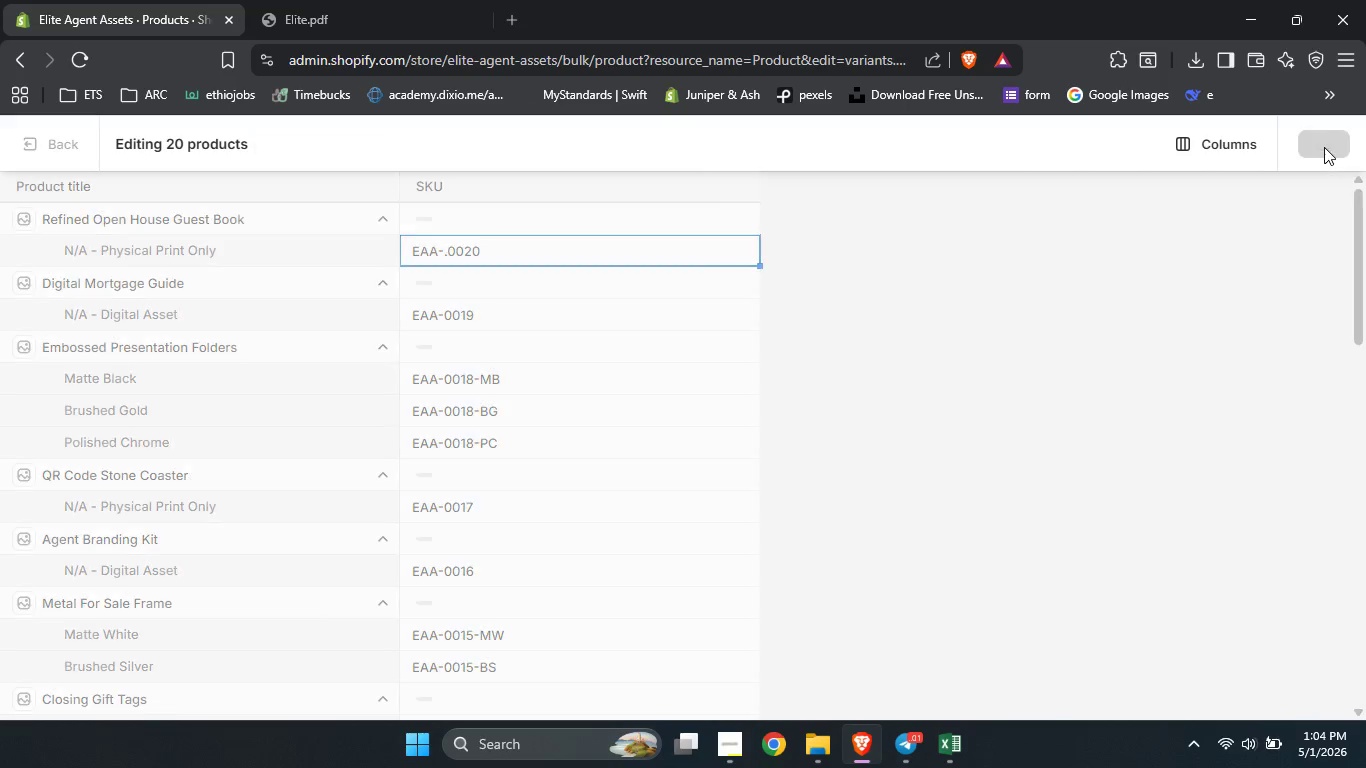 
left_click([1324, 147])
 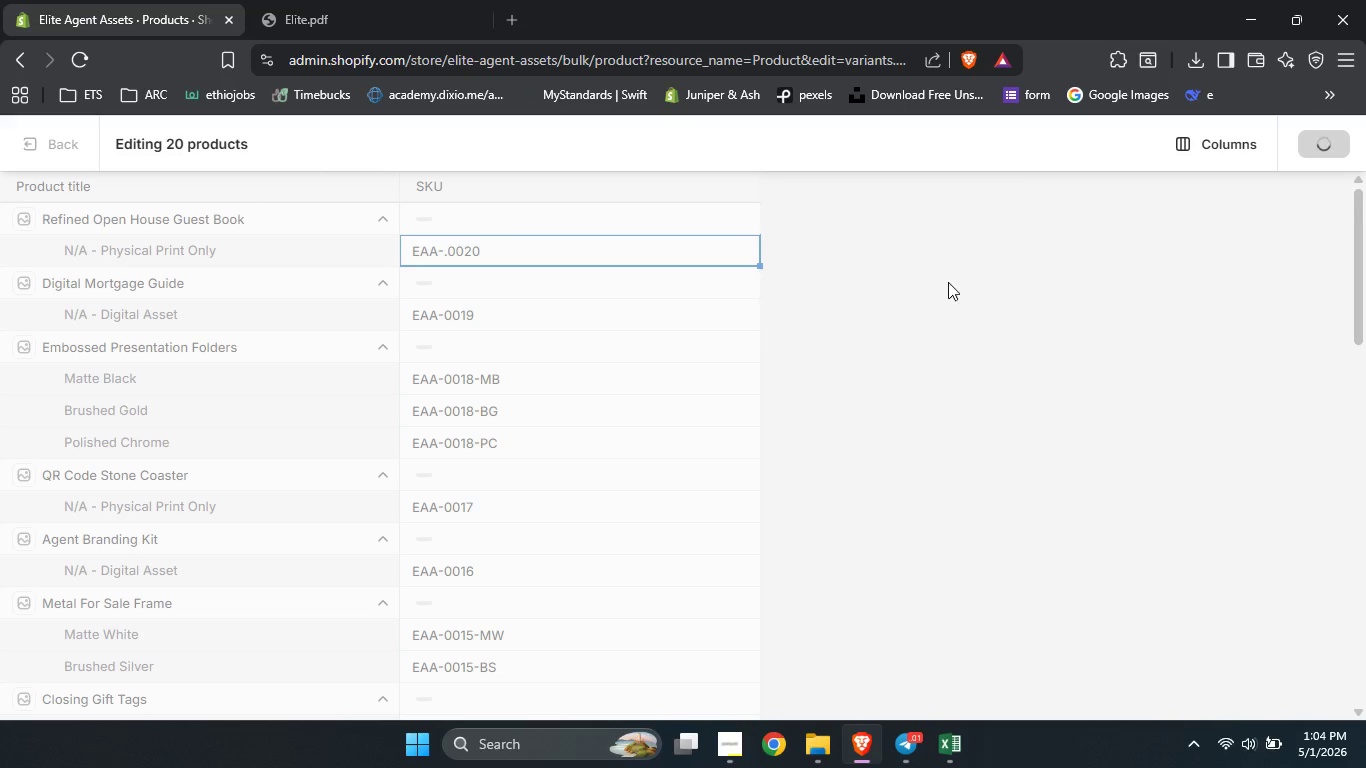 
wait(8.22)
 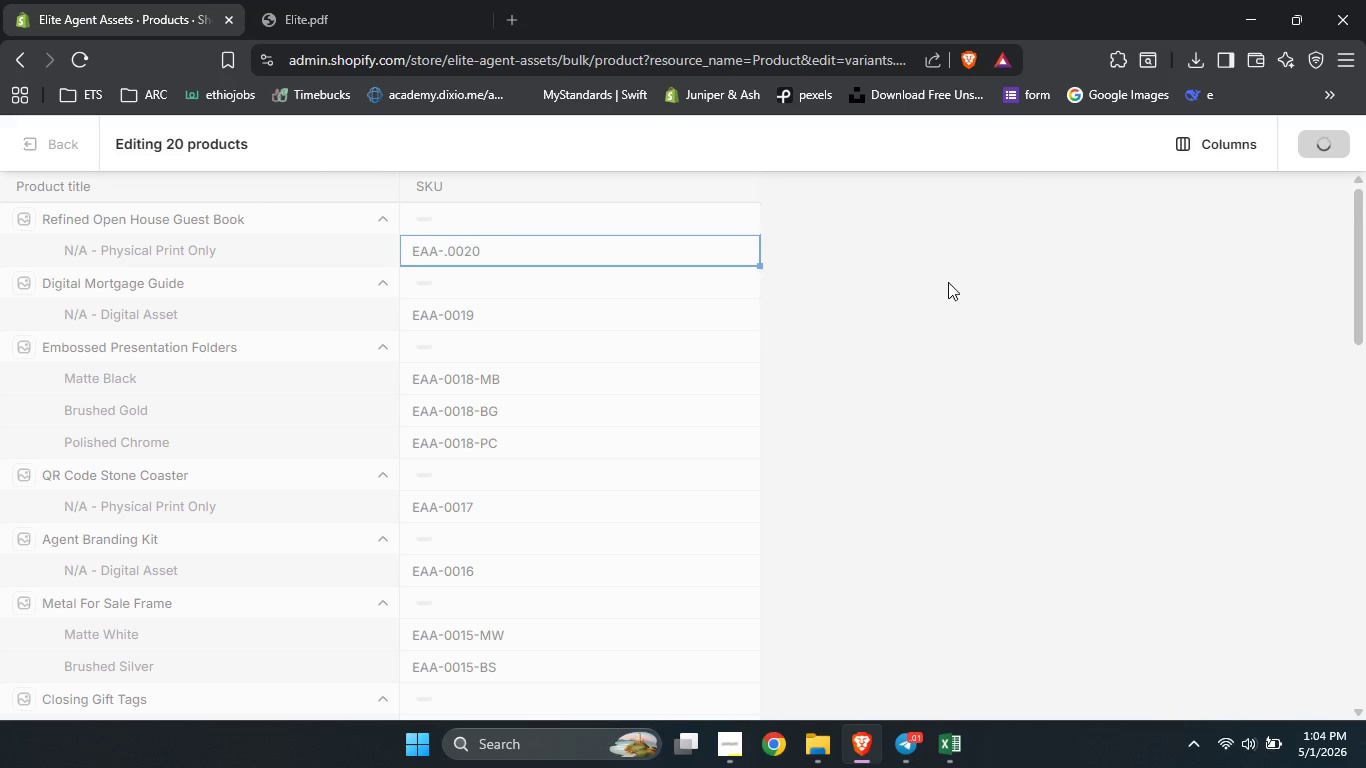 
scroll: coordinate [1188, 269], scroll_direction: up, amount: 8.0
 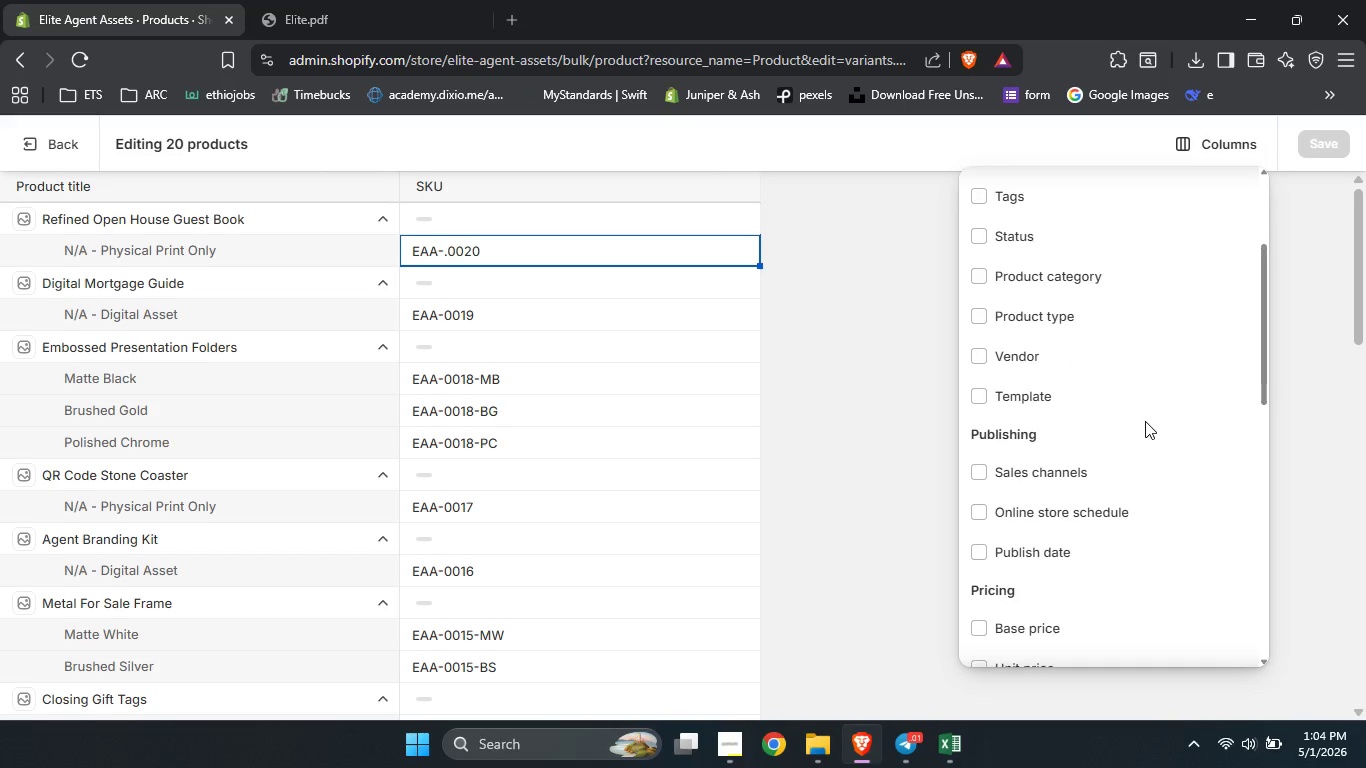 
scroll: coordinate [1145, 421], scroll_direction: down, amount: 9.0
 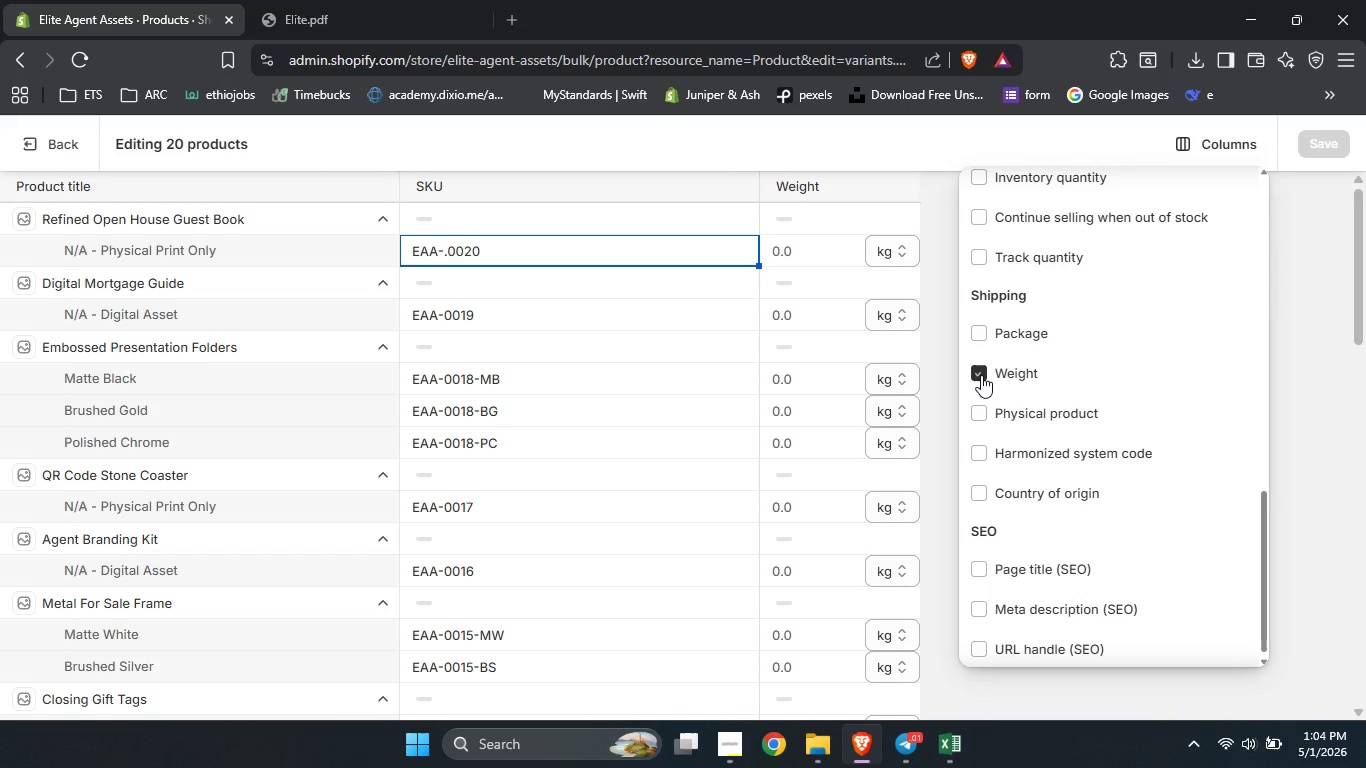 
left_click([981, 375])
 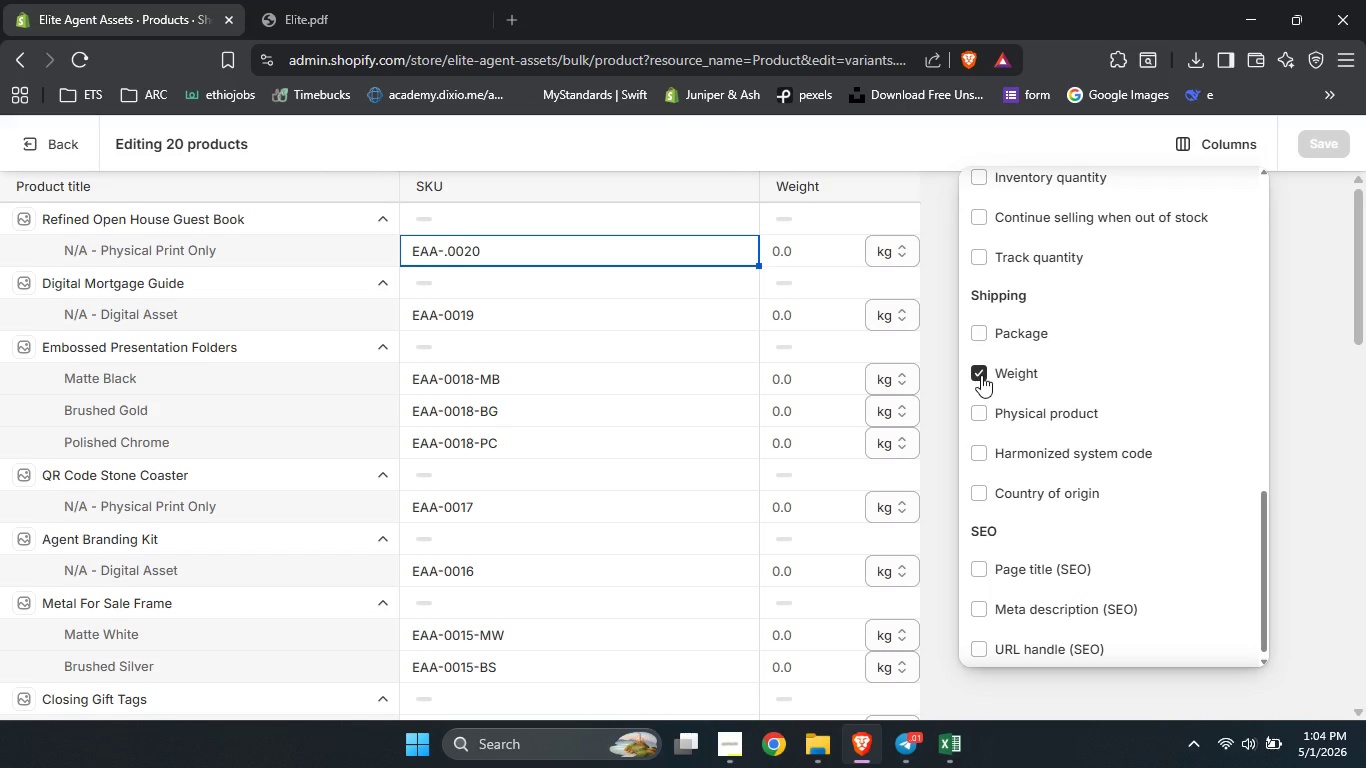 
scroll: coordinate [981, 375], scroll_direction: none, amount: 0.0
 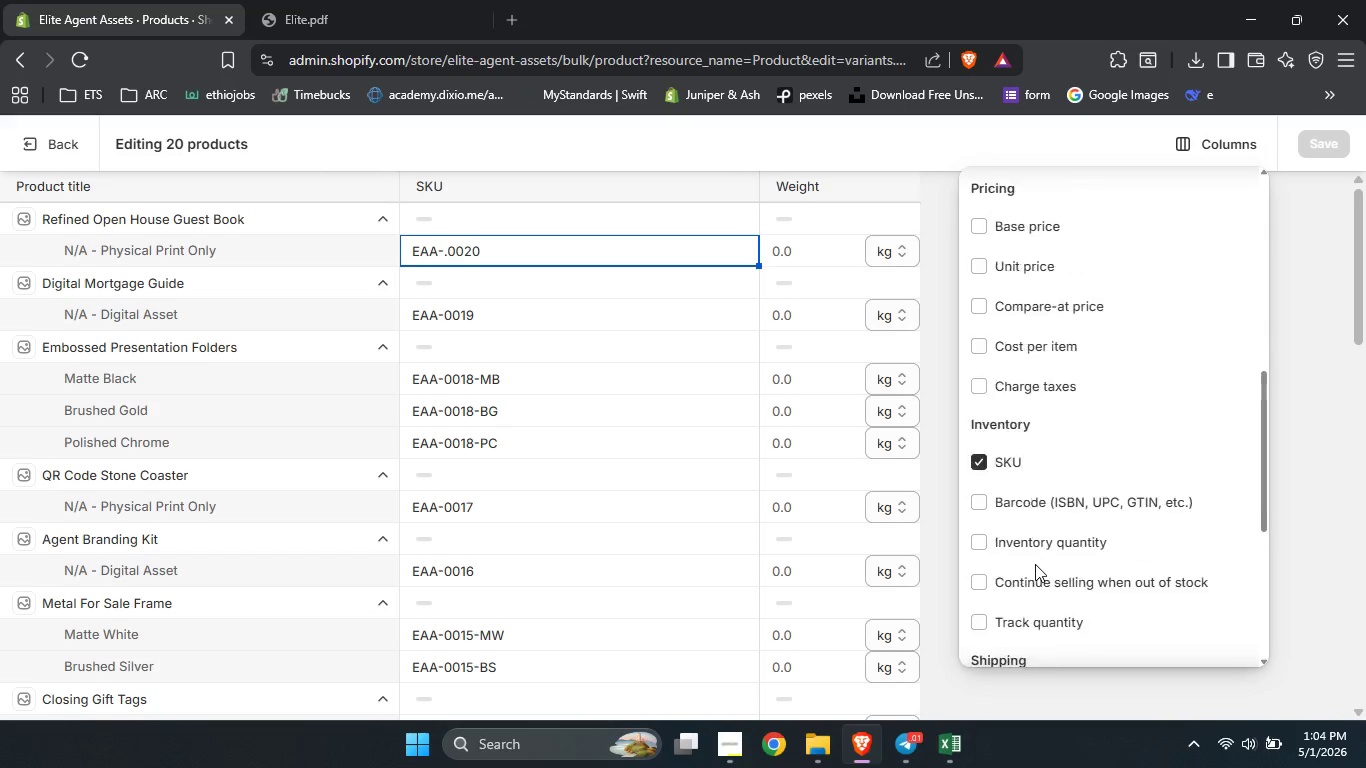 
scroll: coordinate [1035, 564], scroll_direction: up, amount: 3.0
 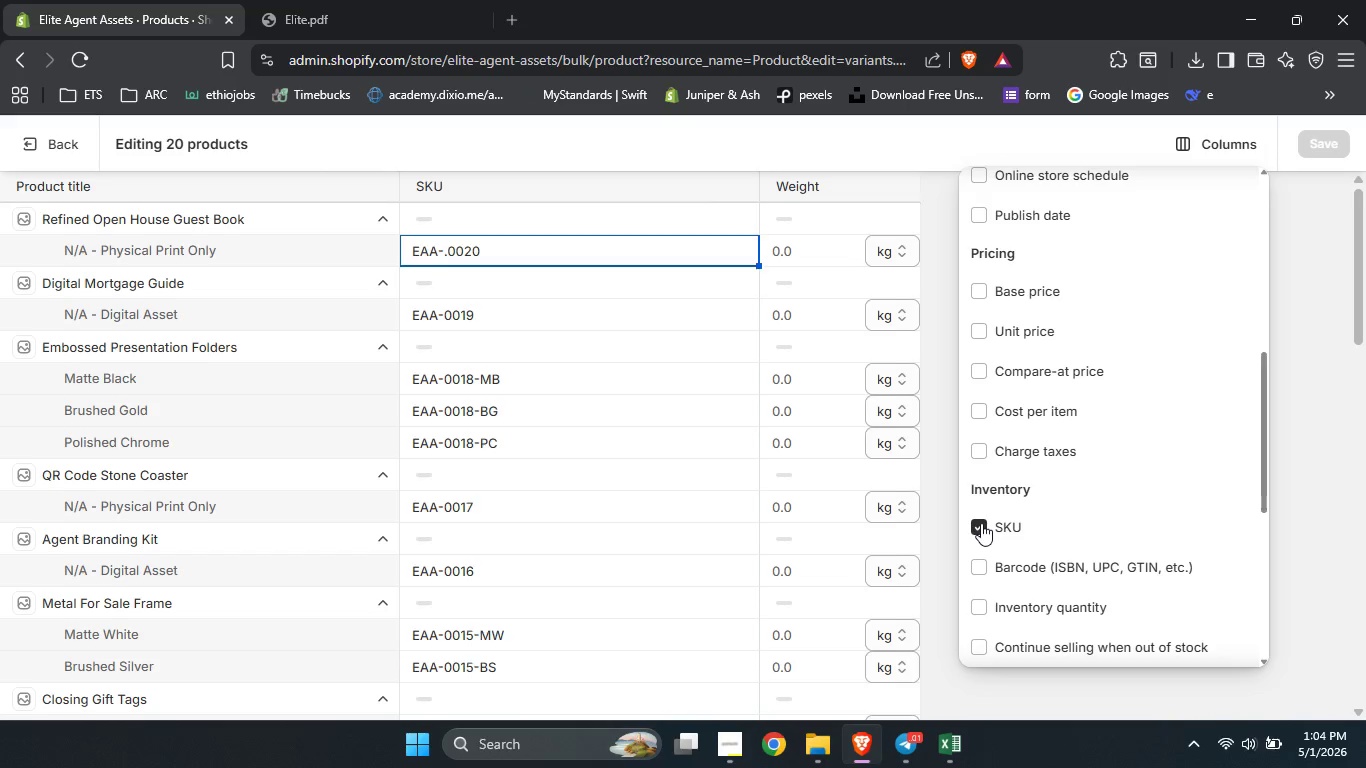 
left_click([981, 523])
 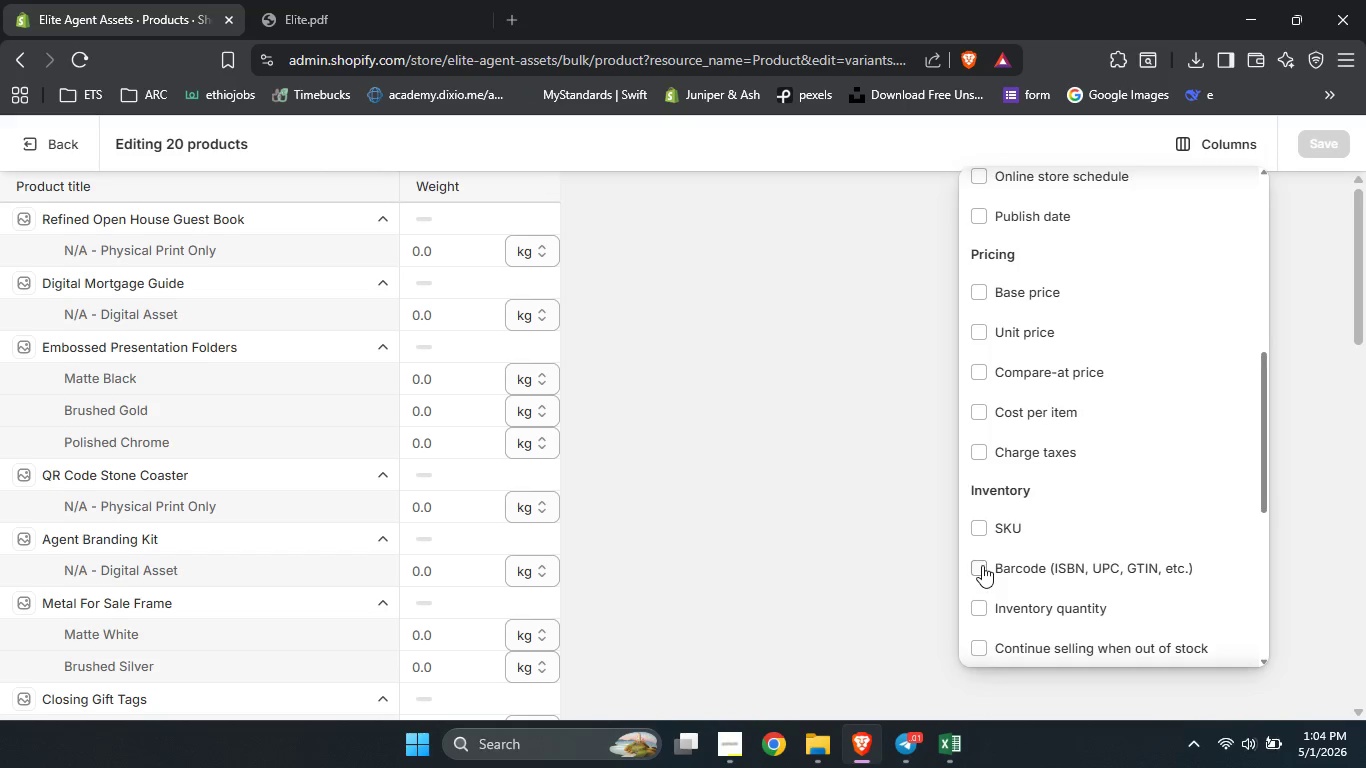 
scroll: coordinate [982, 565], scroll_direction: up, amount: 1.0
 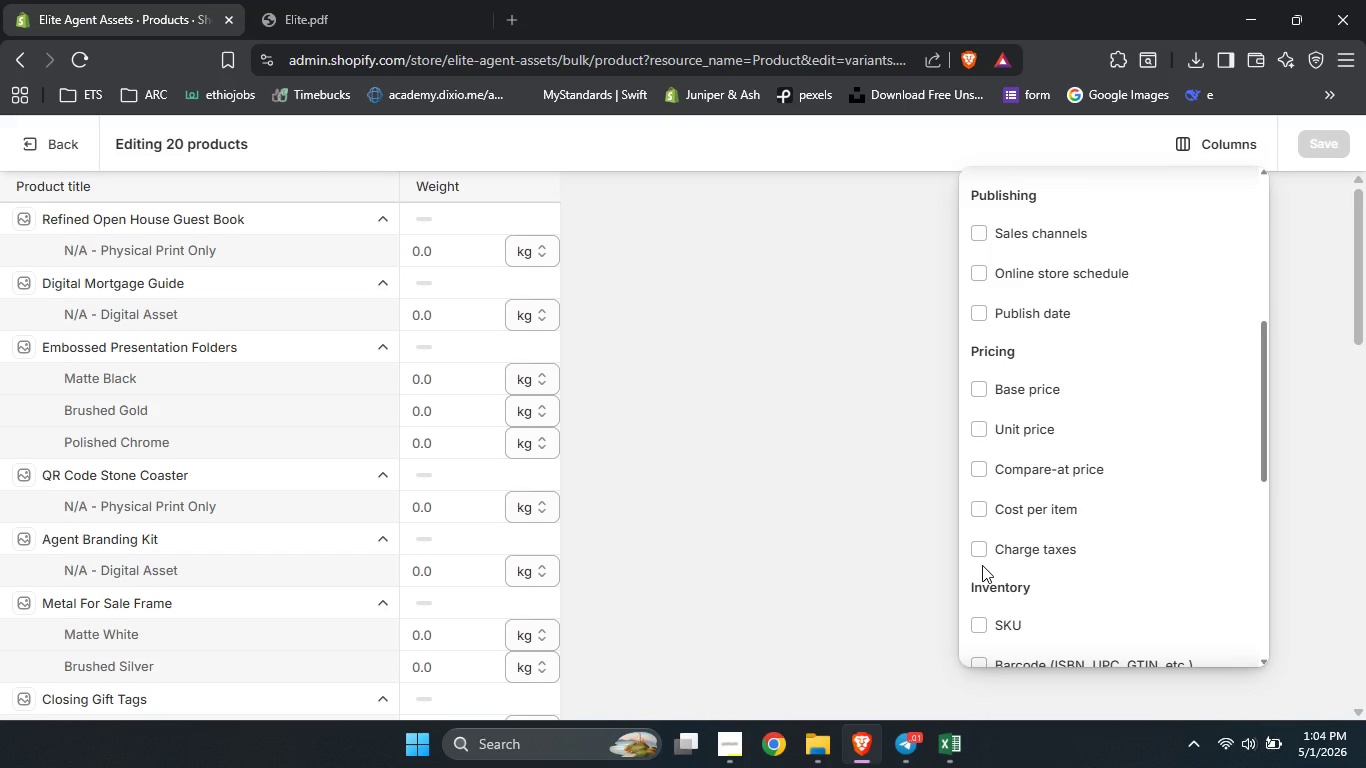 
wait(7.44)
 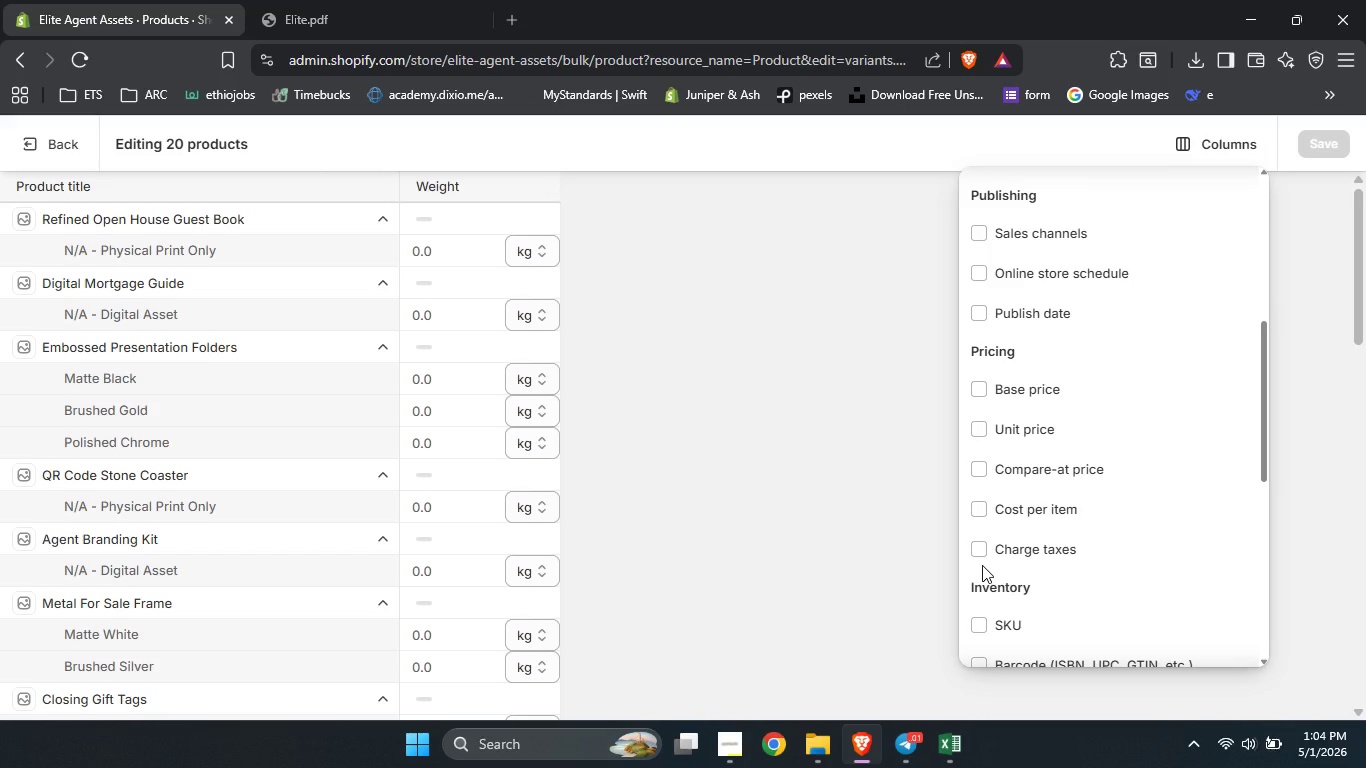 
scroll: coordinate [982, 565], scroll_direction: up, amount: 1.0
 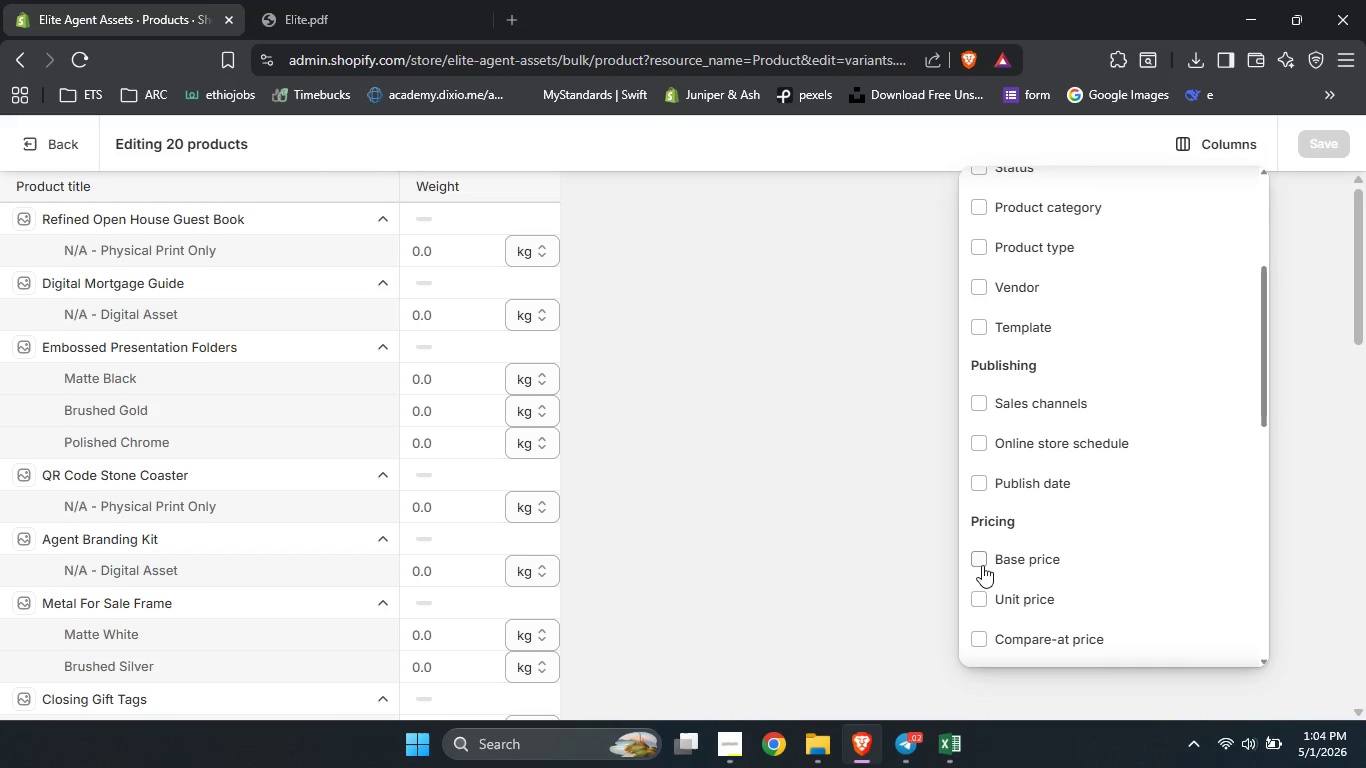 
wait(5.22)
 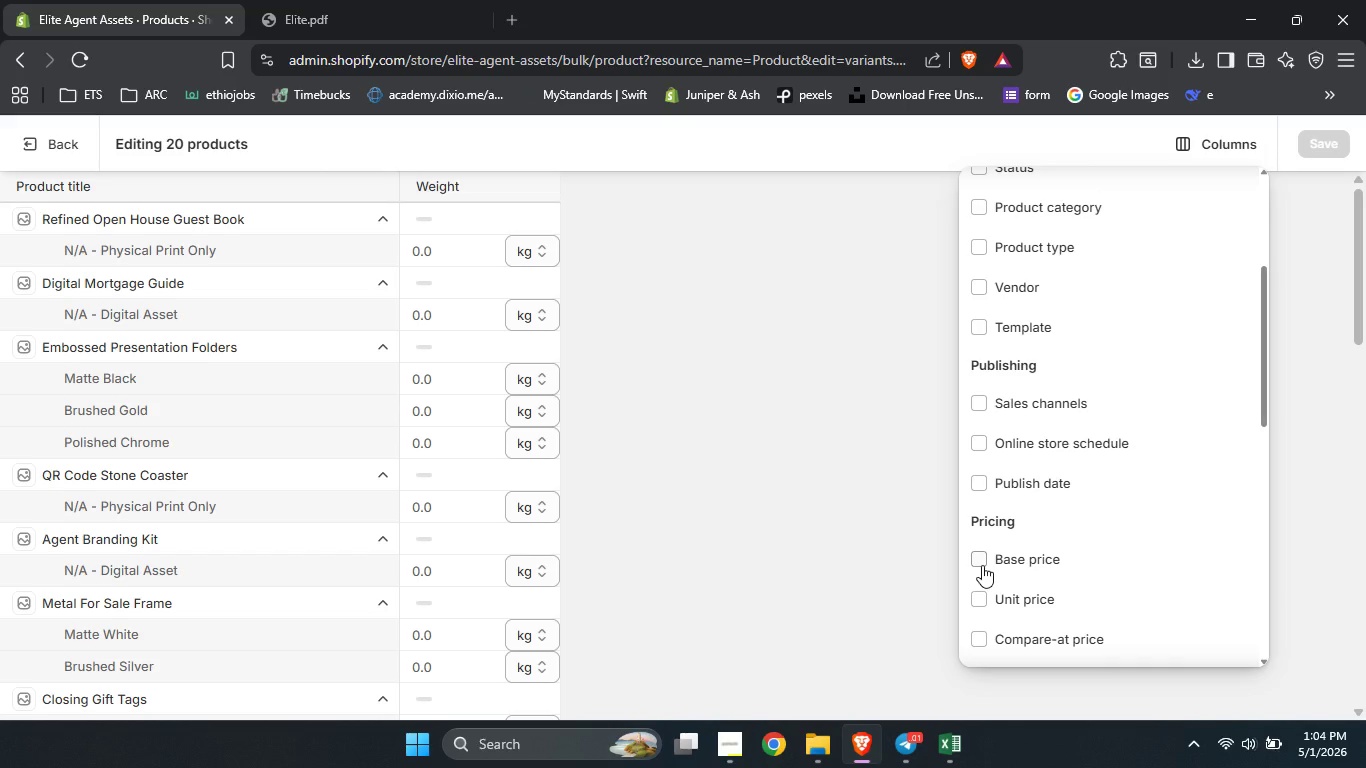 
scroll: coordinate [1071, 588], scroll_direction: up, amount: 3.0
 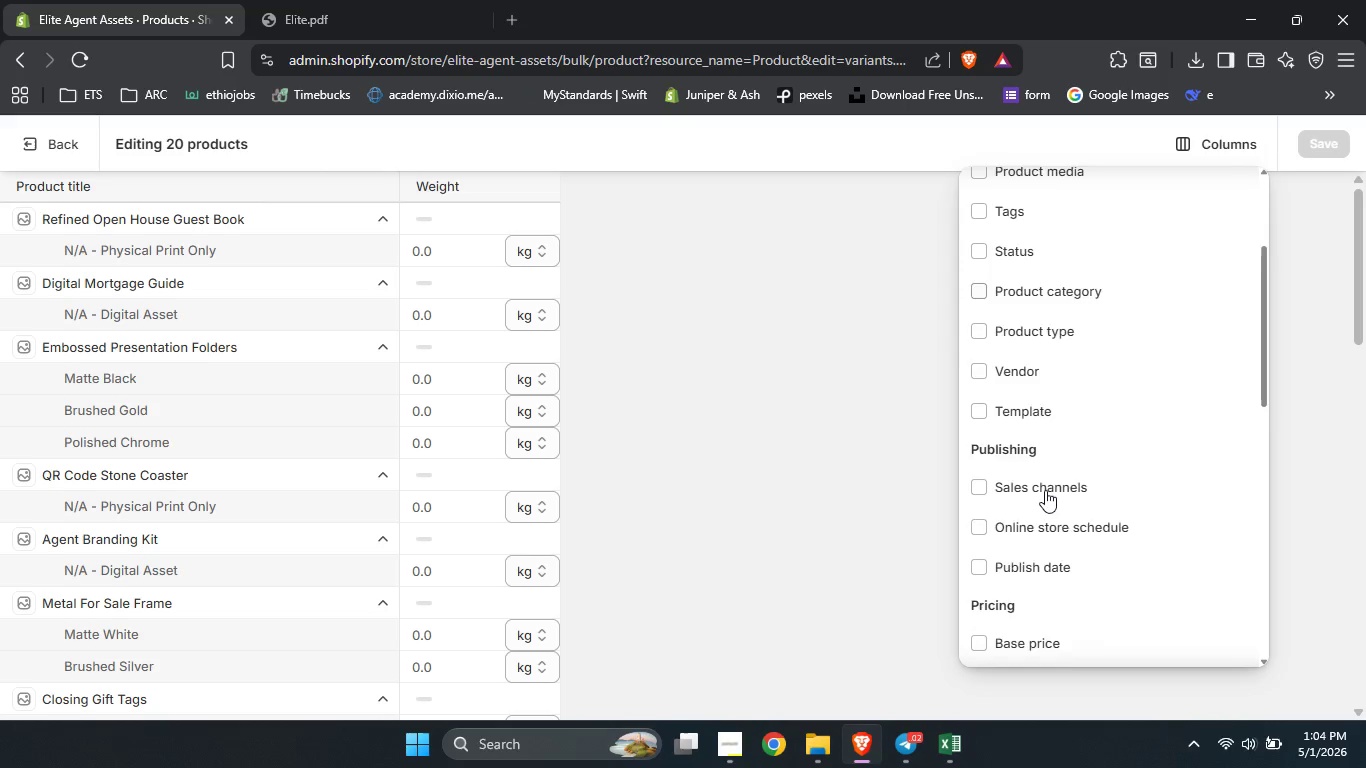 
scroll: coordinate [1045, 490], scroll_direction: down, amount: 2.0
 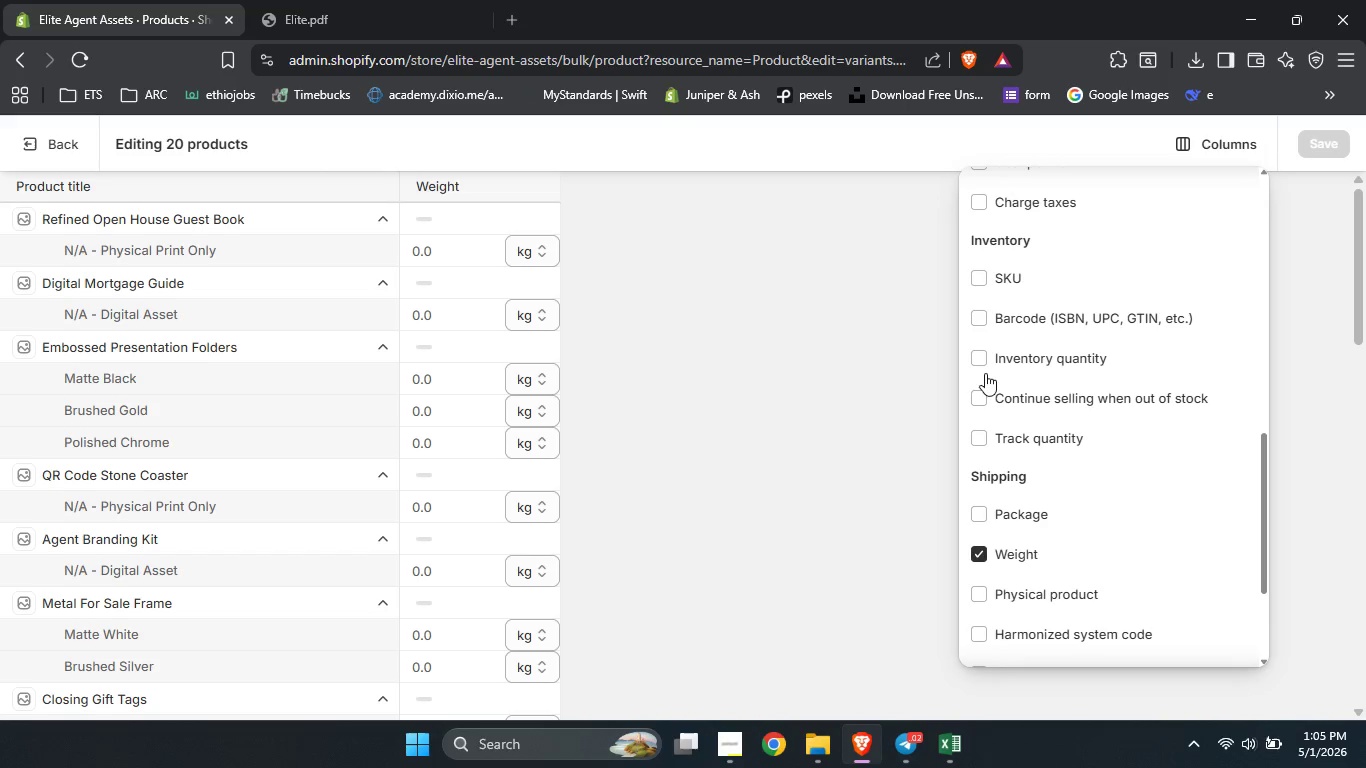 
left_click([982, 366])
 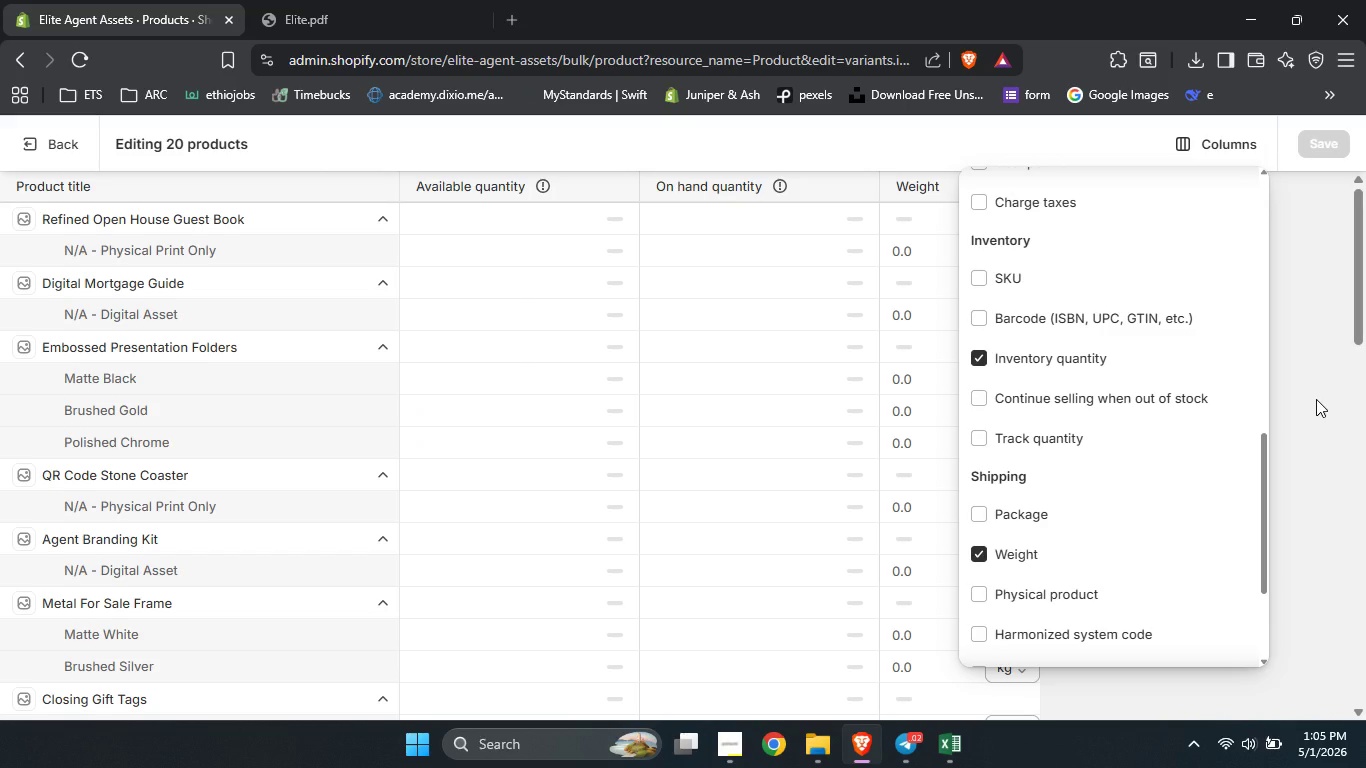 
left_click([1316, 399])
 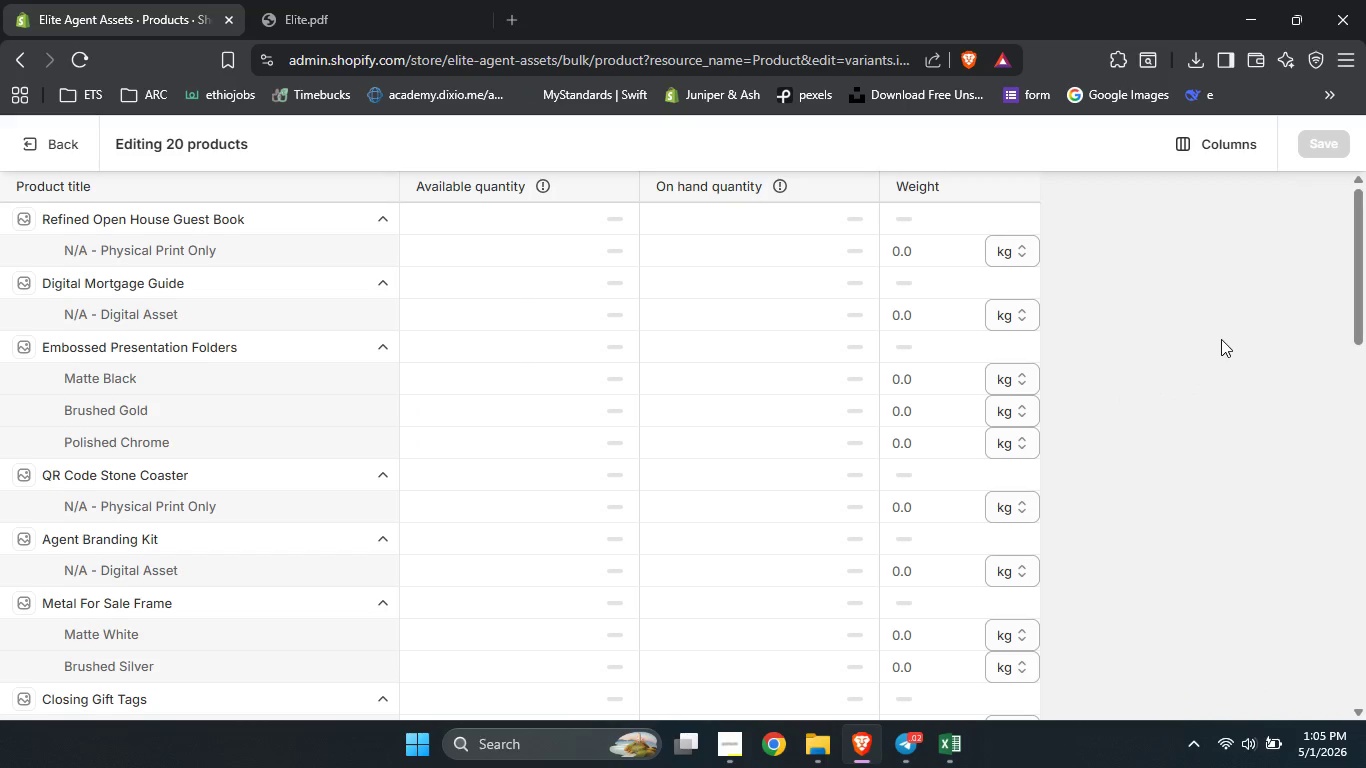 
scroll: coordinate [1221, 339], scroll_direction: down, amount: 40.0
 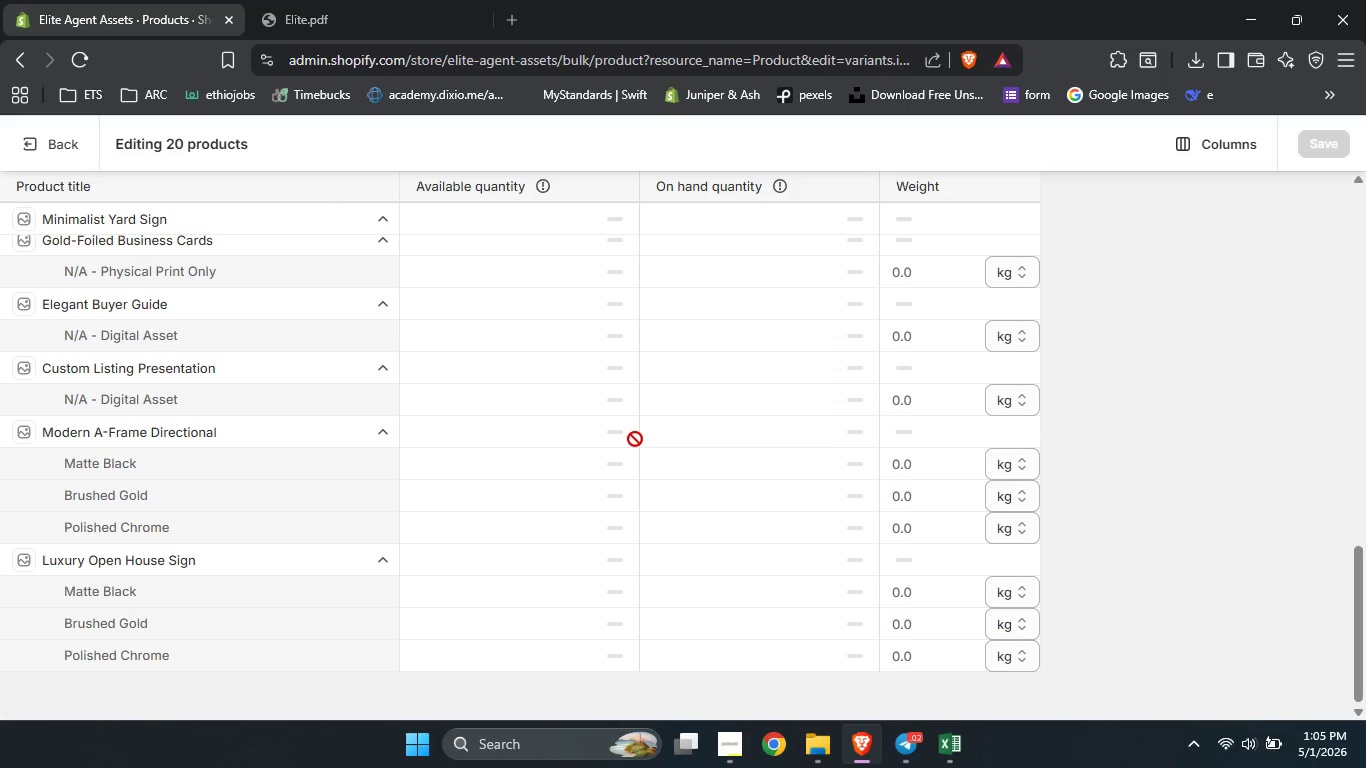 
scroll: coordinate [635, 439], scroll_direction: up, amount: 1.0
 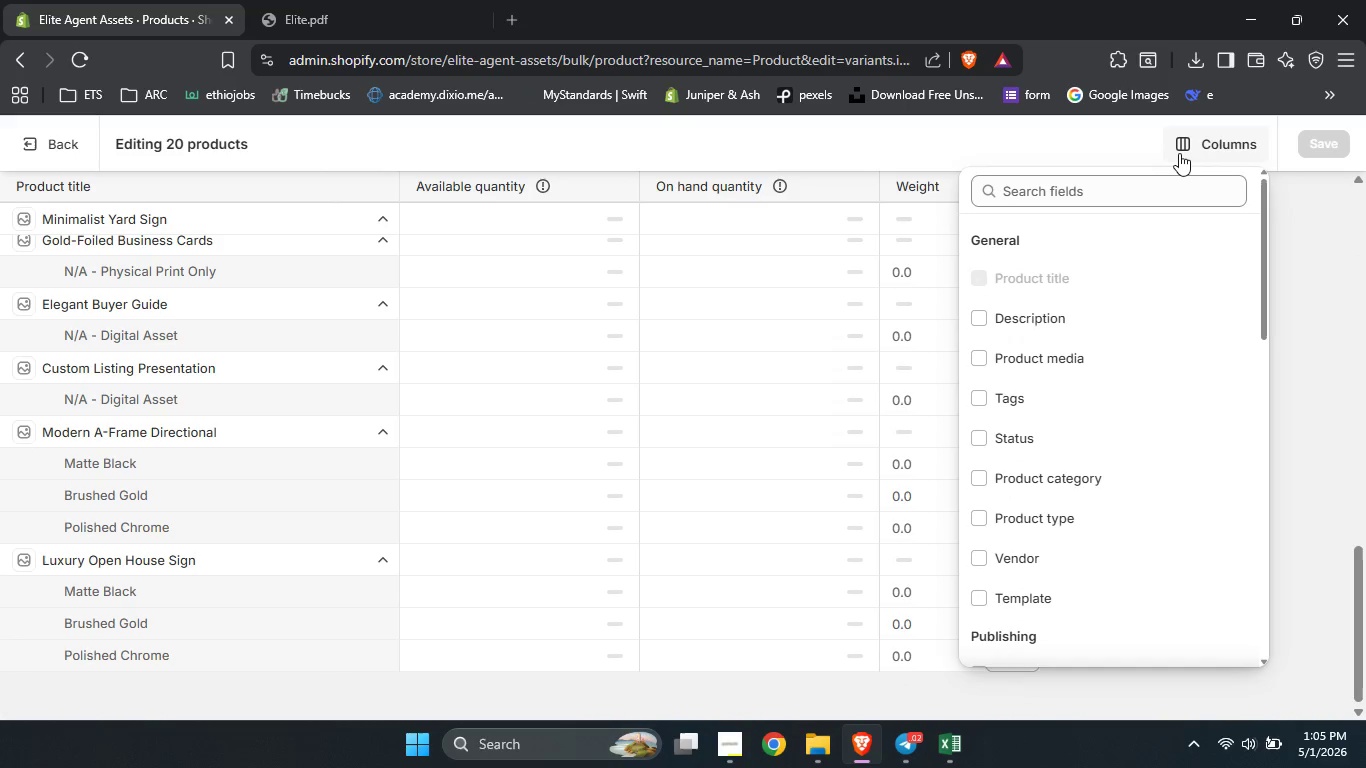 
left_click([1179, 153])
 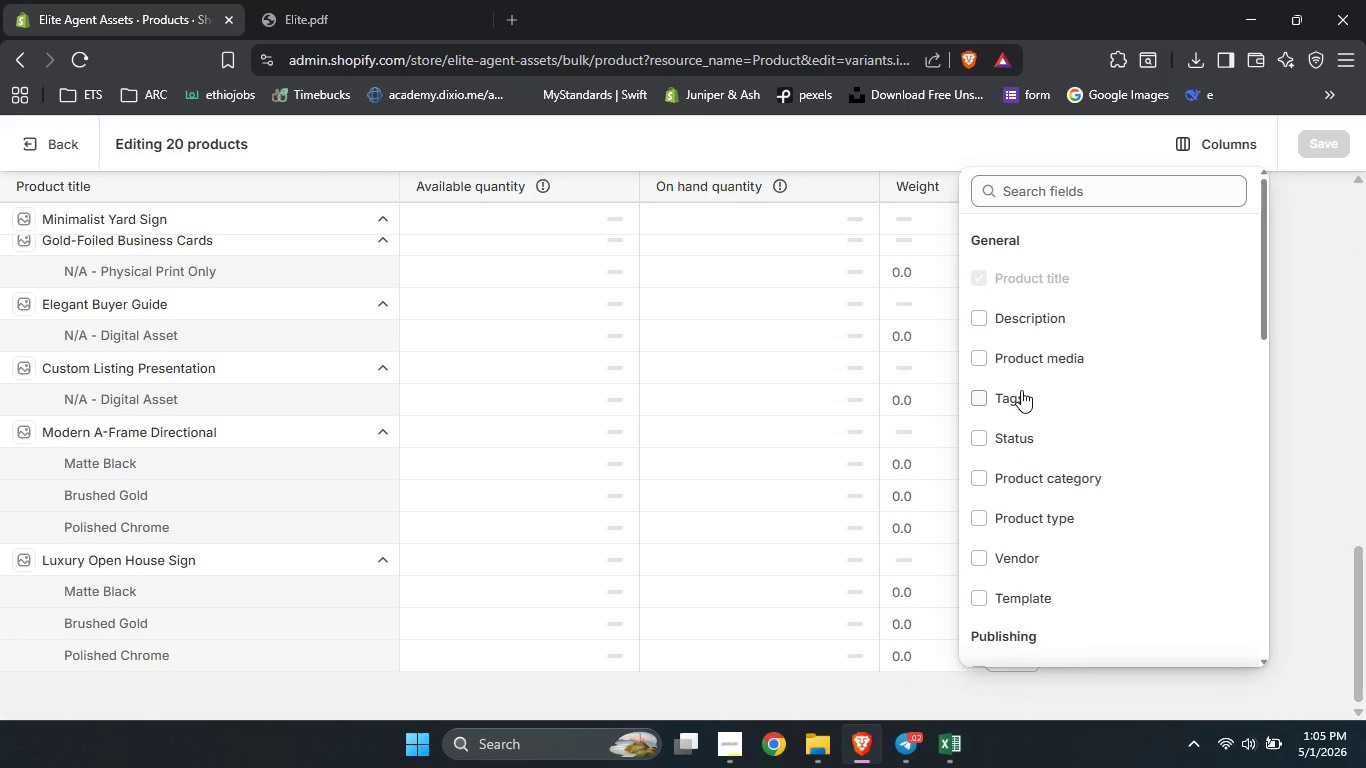 
scroll: coordinate [1021, 390], scroll_direction: none, amount: 0.0
 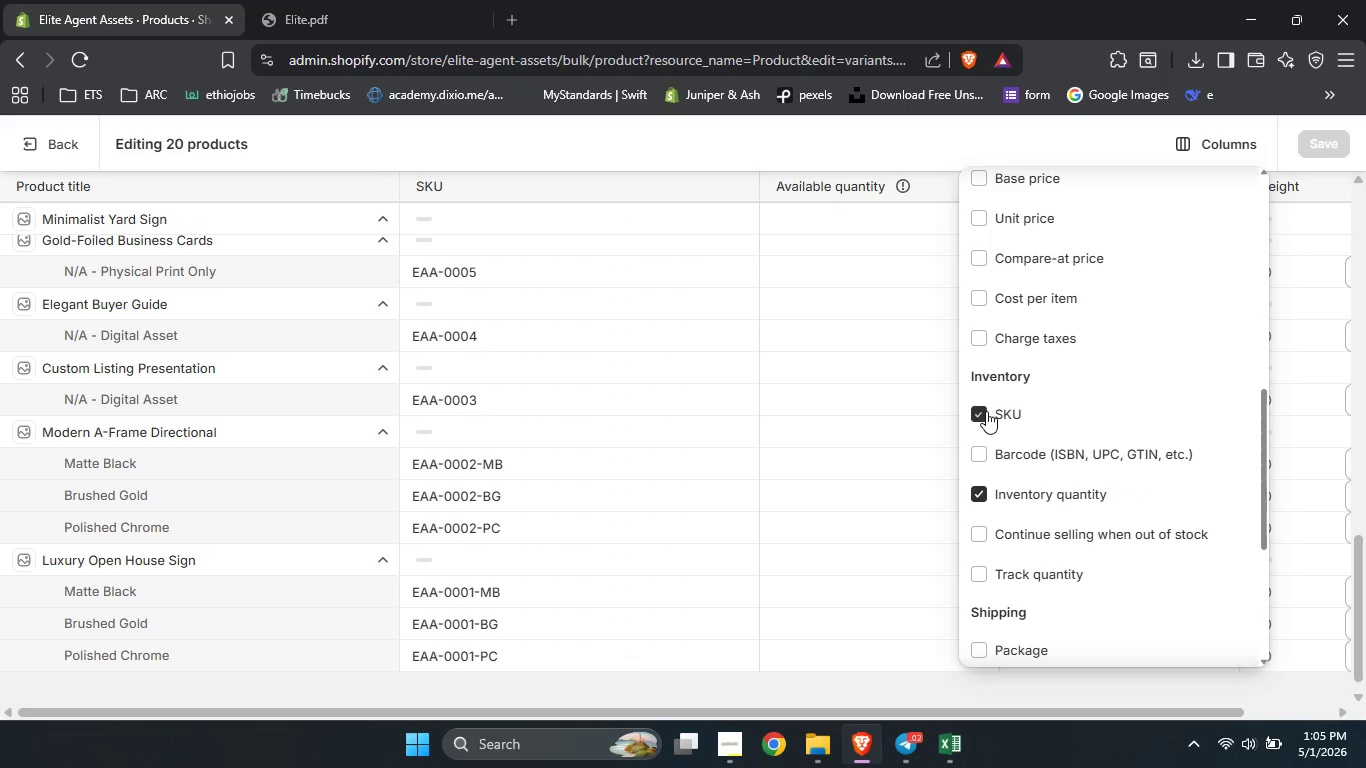 
left_click([986, 411])
 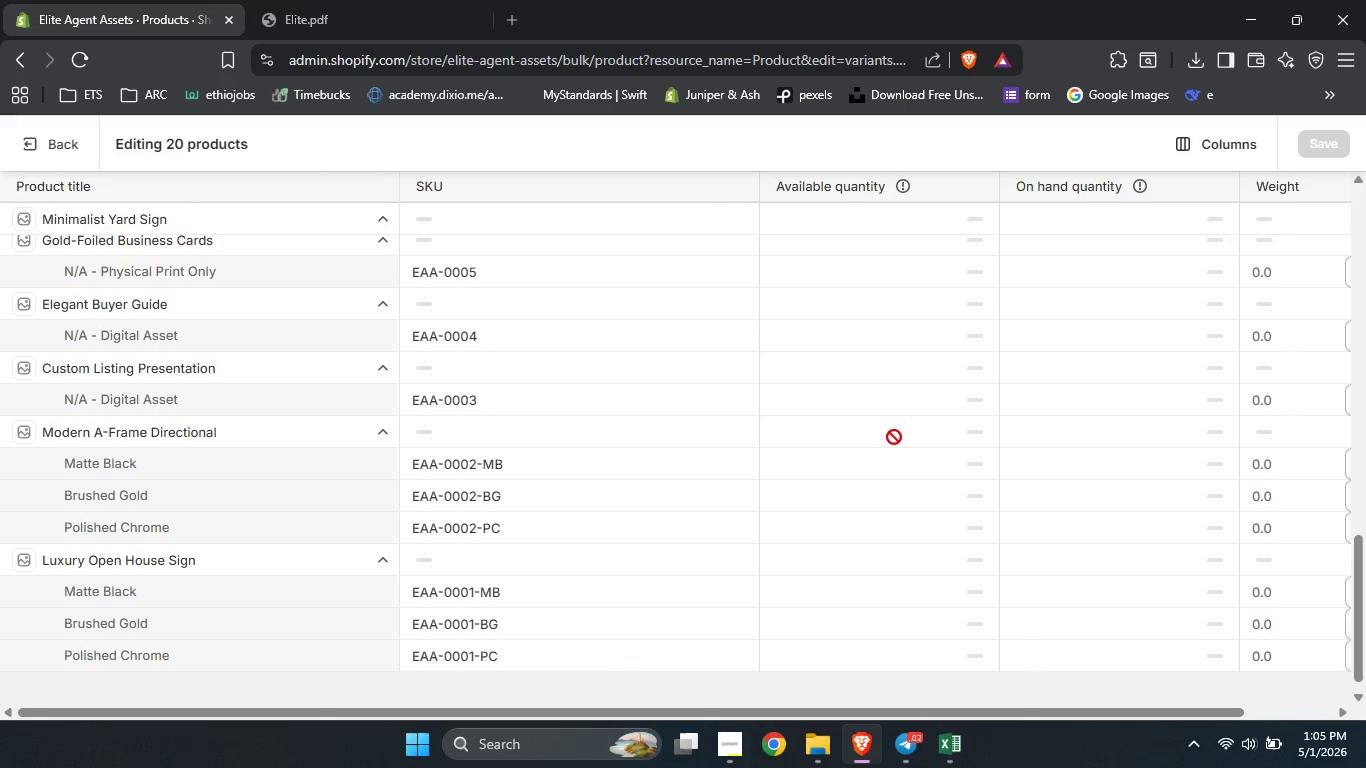 
left_click([894, 437])
 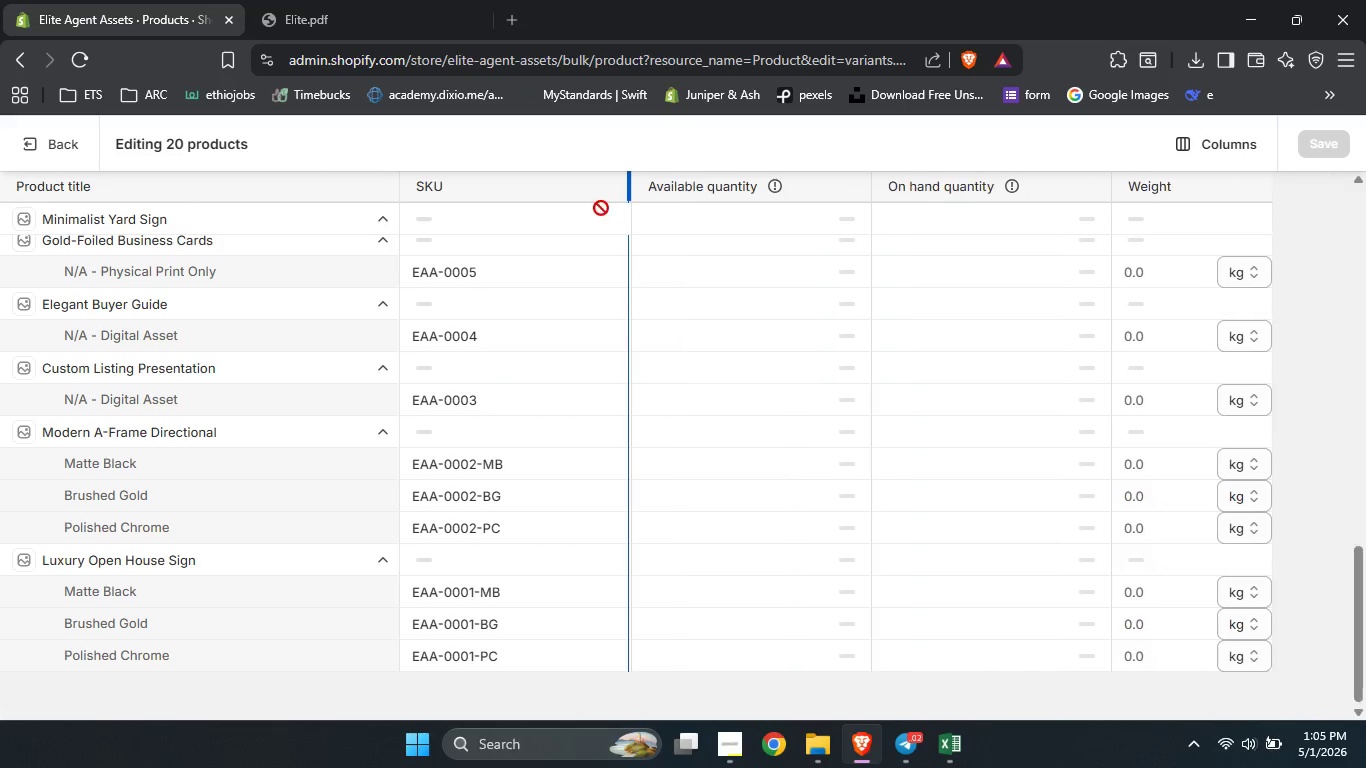 
left_click_drag(start_coordinate=[757, 190], to_coordinate=[560, 193])
 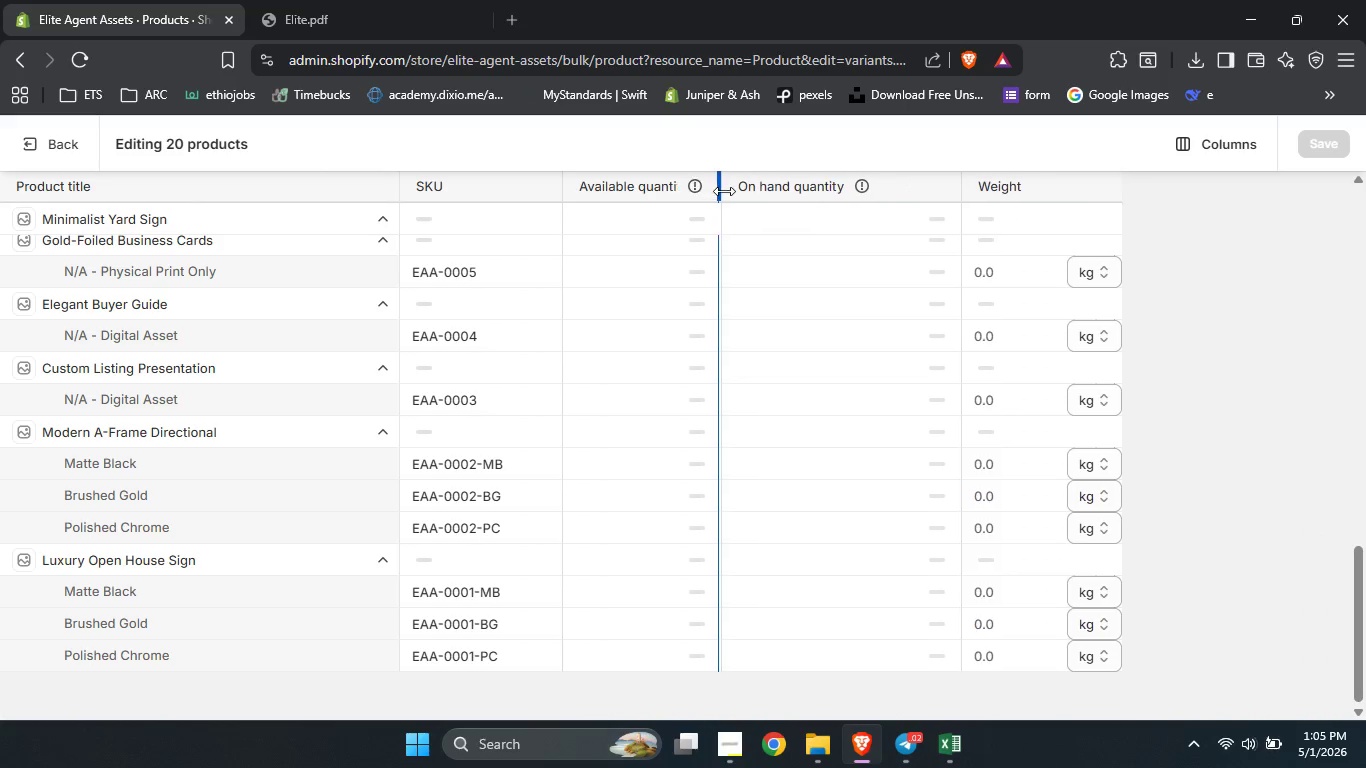 
left_click_drag(start_coordinate=[805, 189], to_coordinate=[720, 191])
 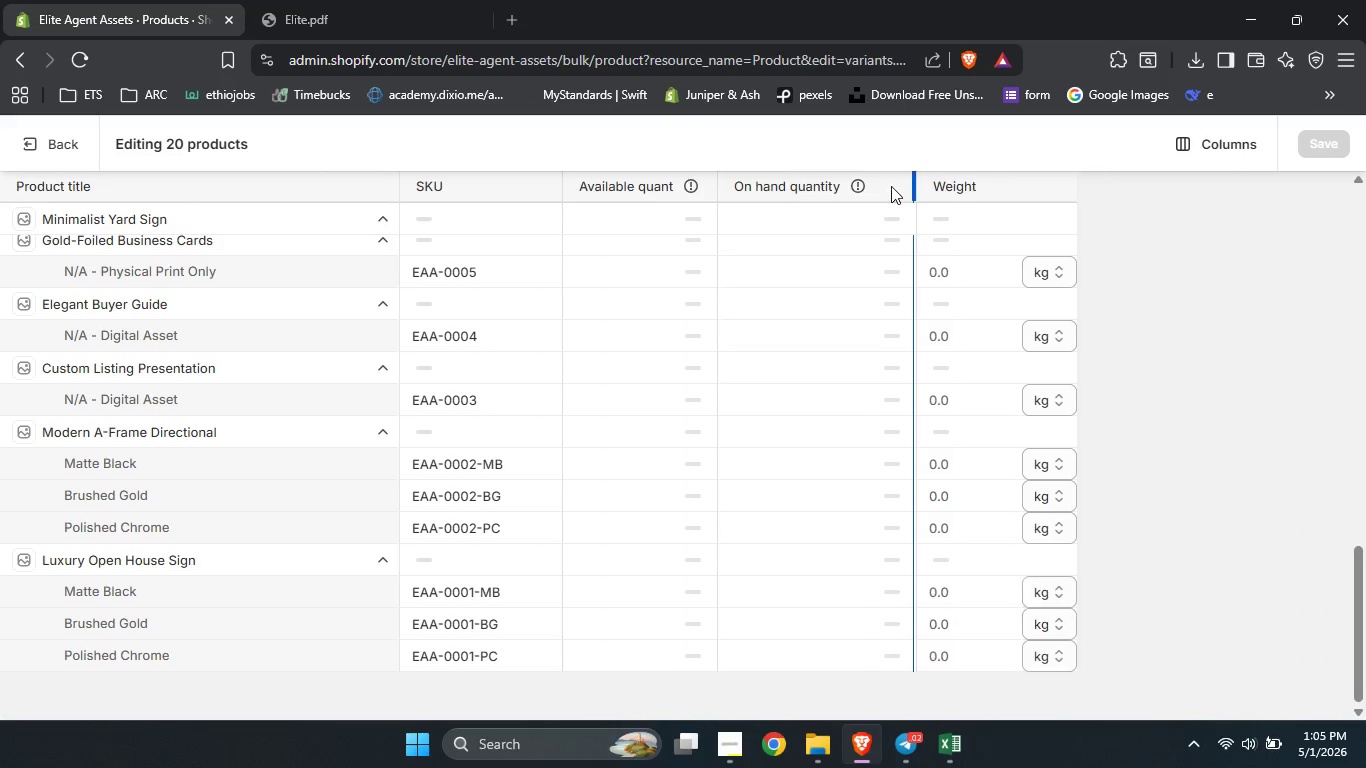 
left_click_drag(start_coordinate=[958, 183], to_coordinate=[899, 186])
 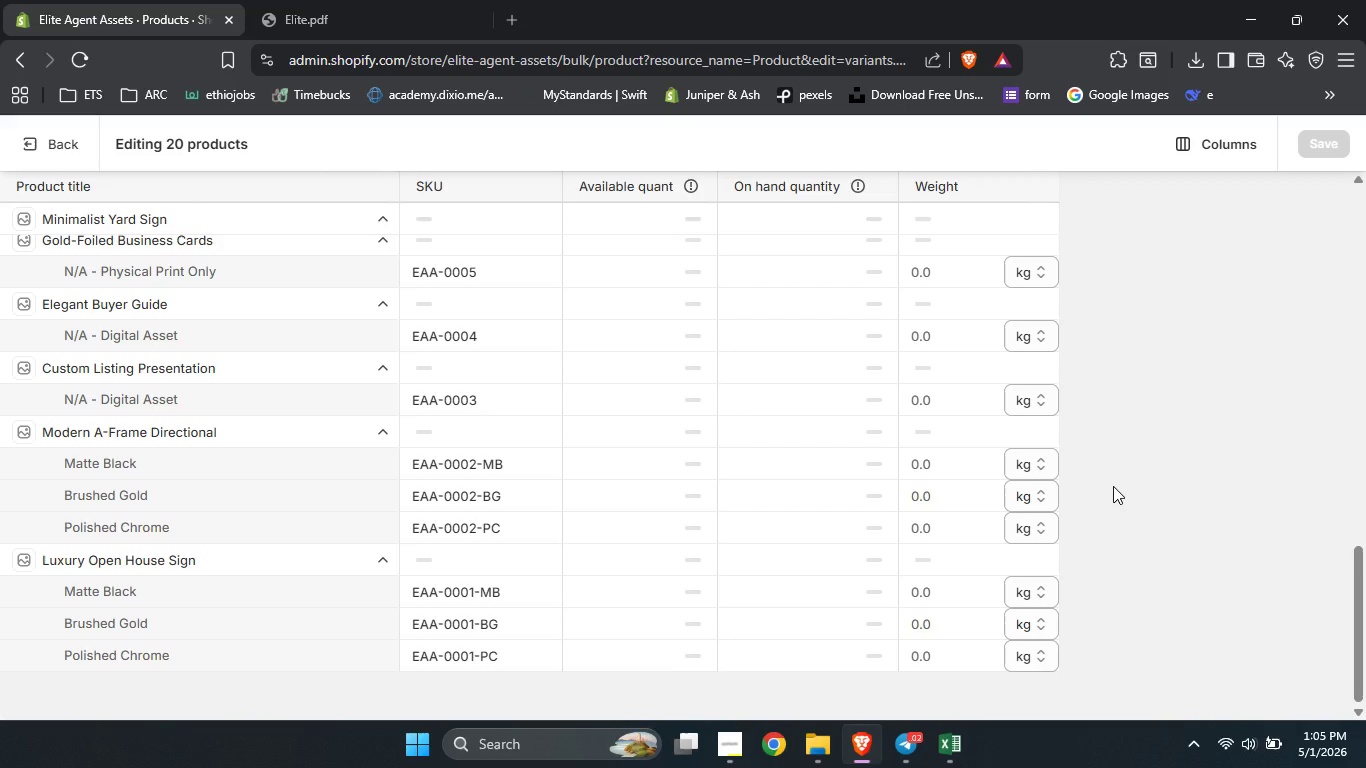 
scroll: coordinate [1113, 486], scroll_direction: down, amount: 5.0
 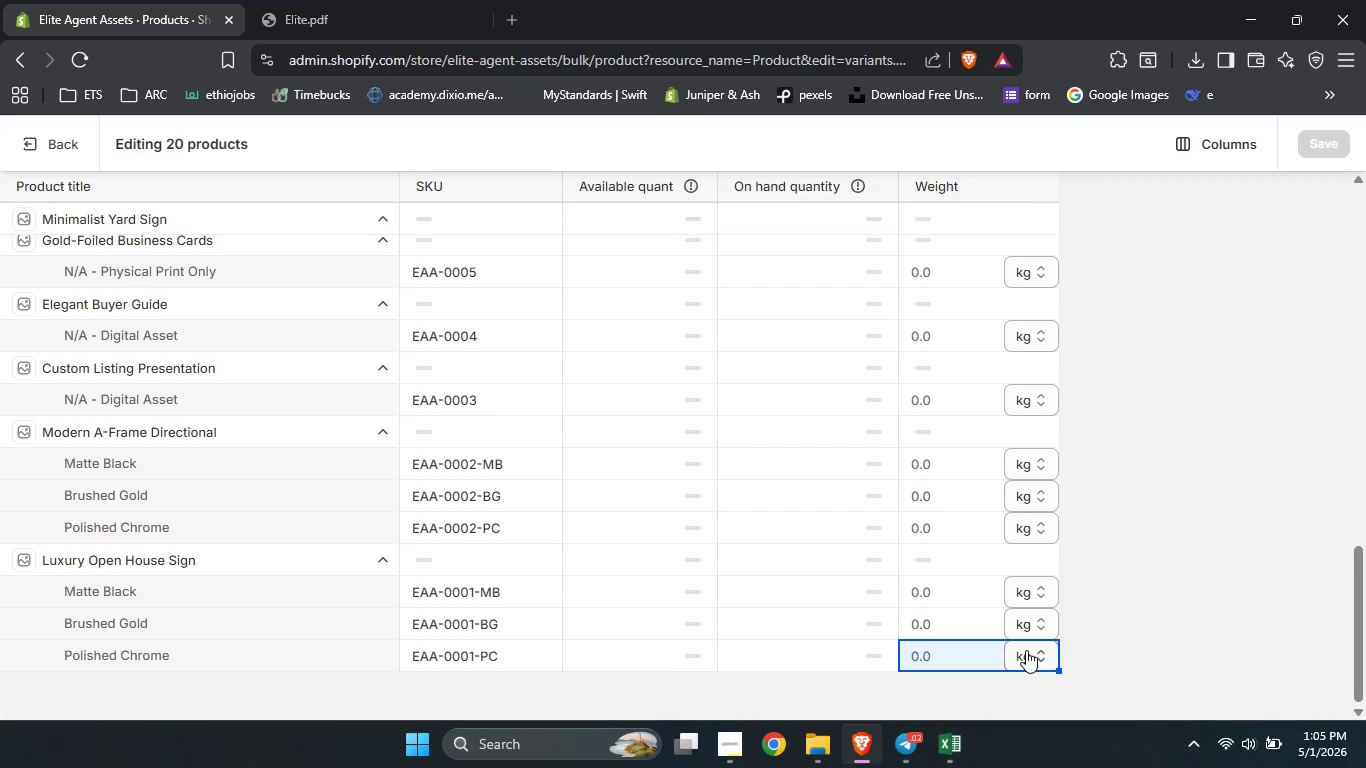 
left_click([1026, 650])
 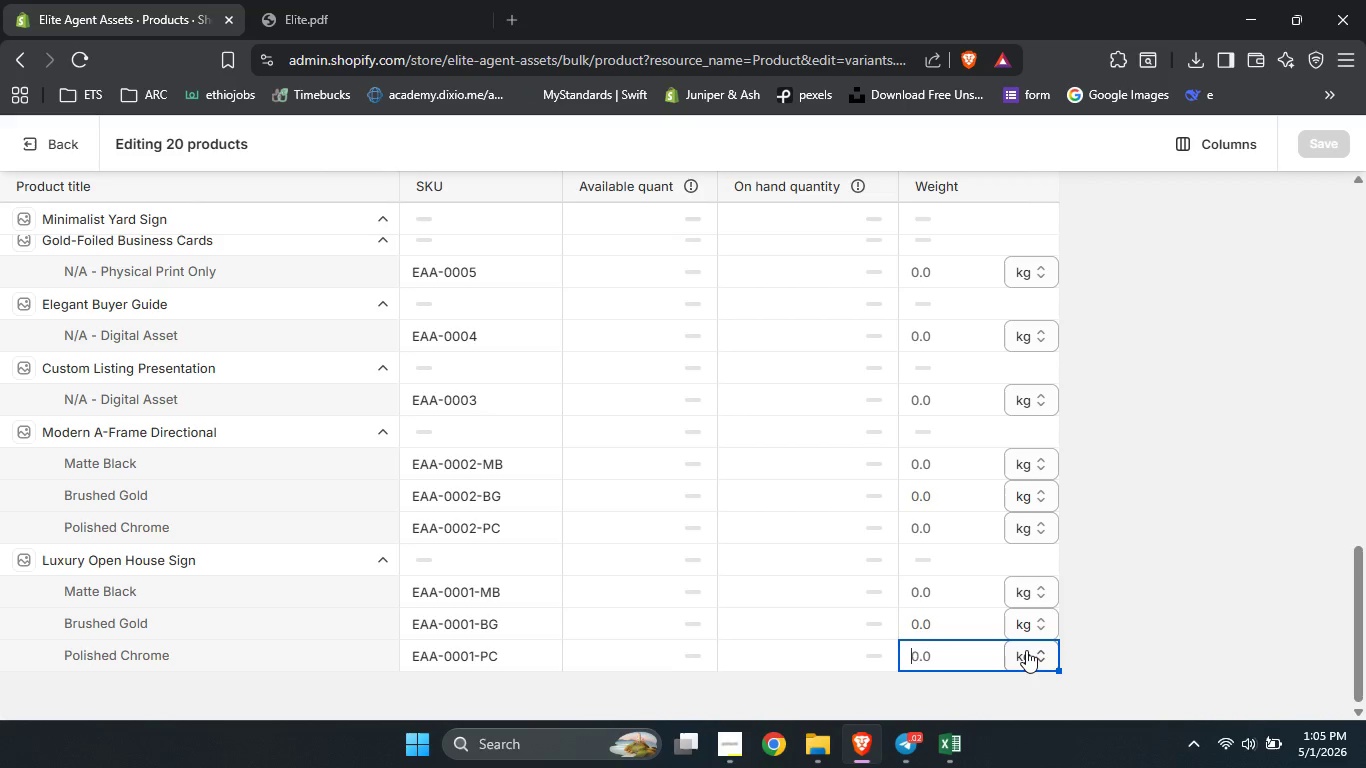 
left_click([1026, 650])
 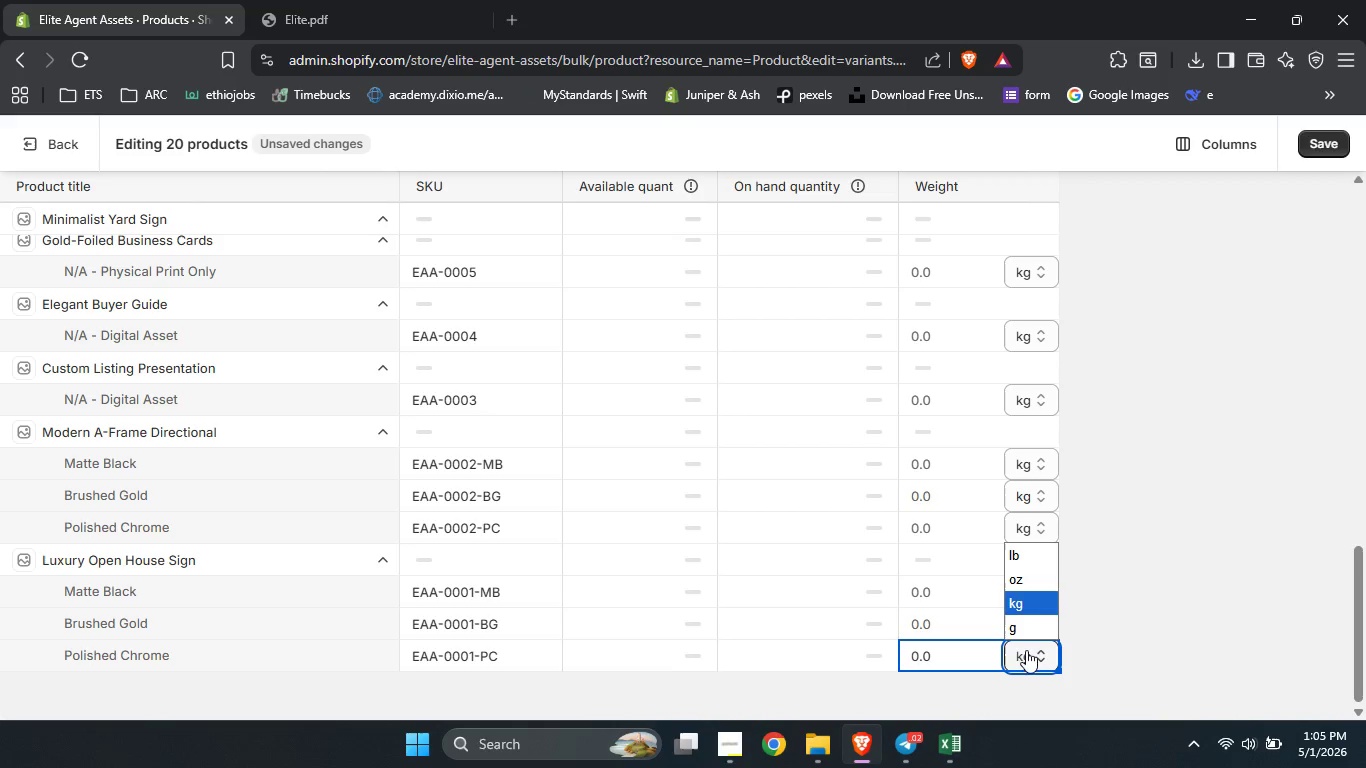 
left_click([1026, 650])
 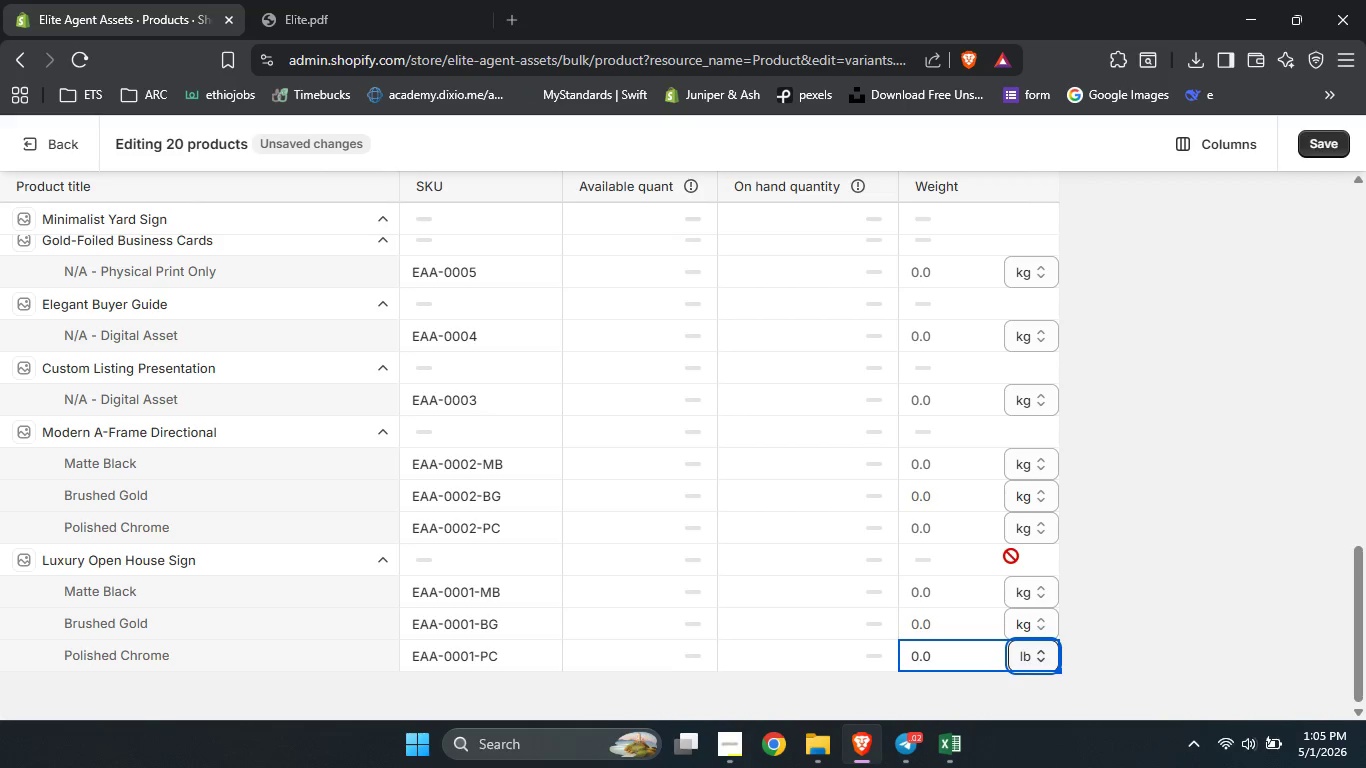 
left_click([1011, 556])
 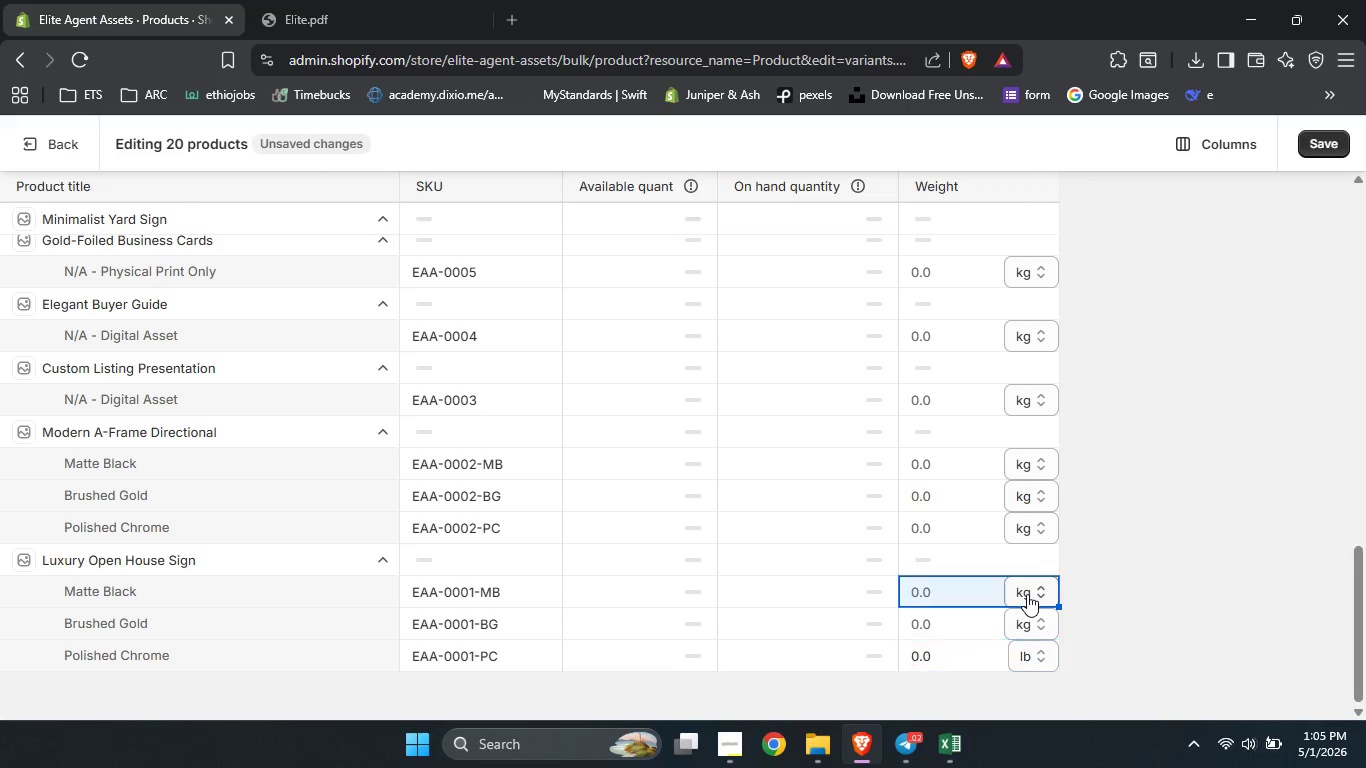 
left_click([1027, 594])
 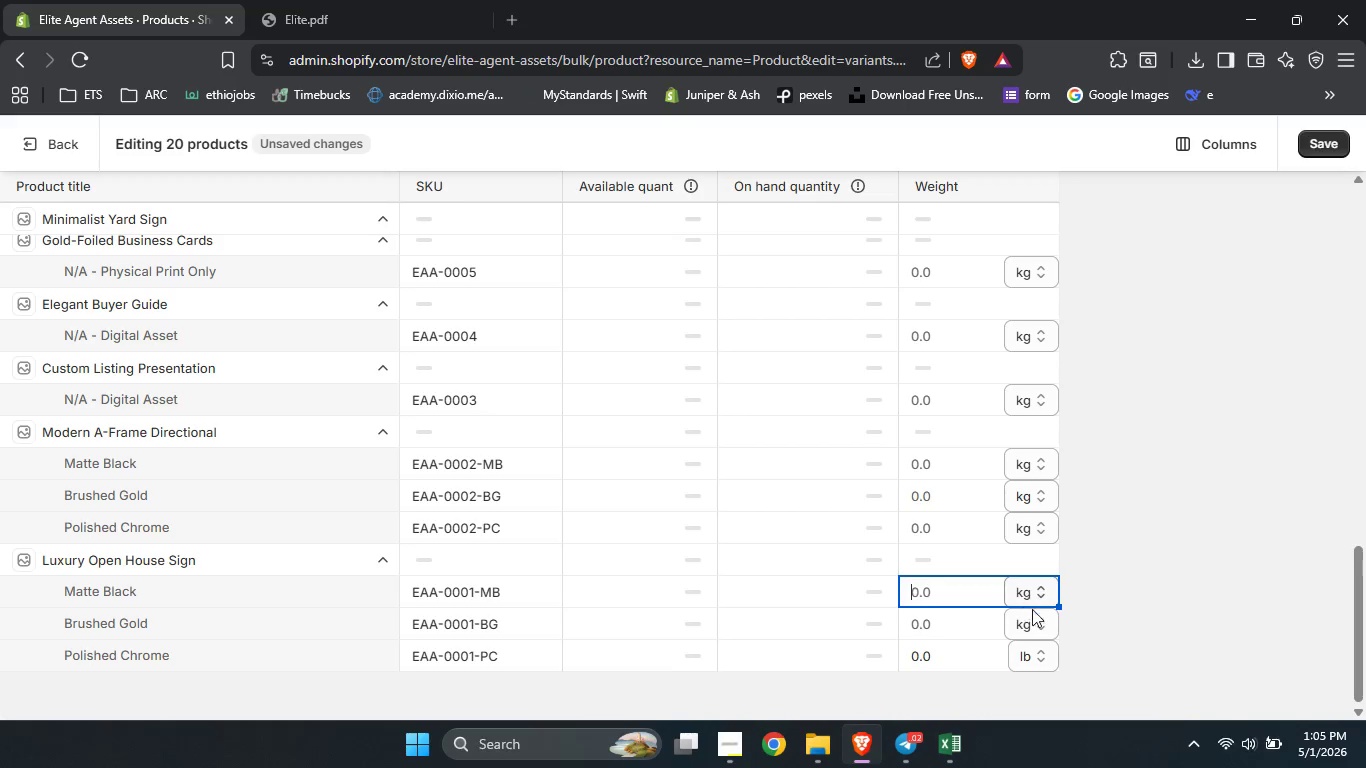 
left_click([1028, 595])
 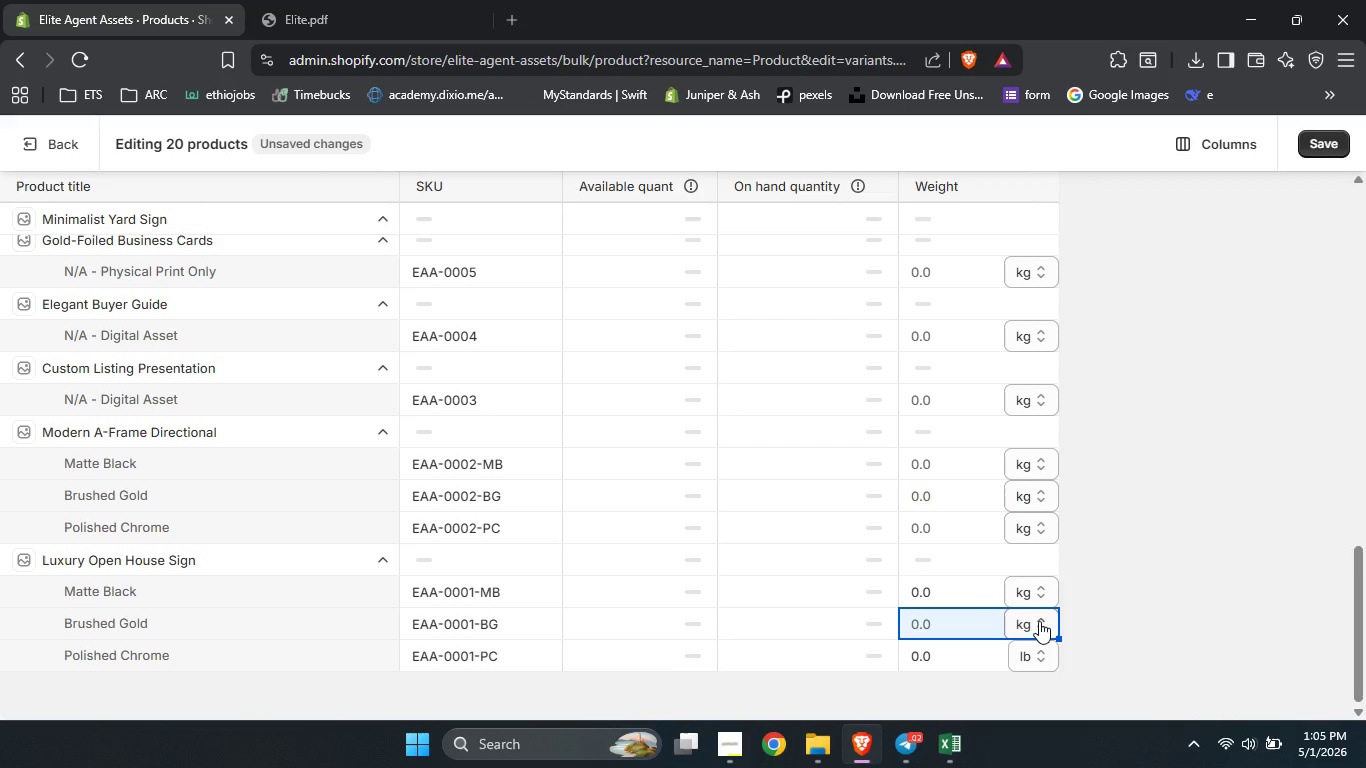 
left_click([1039, 622])
 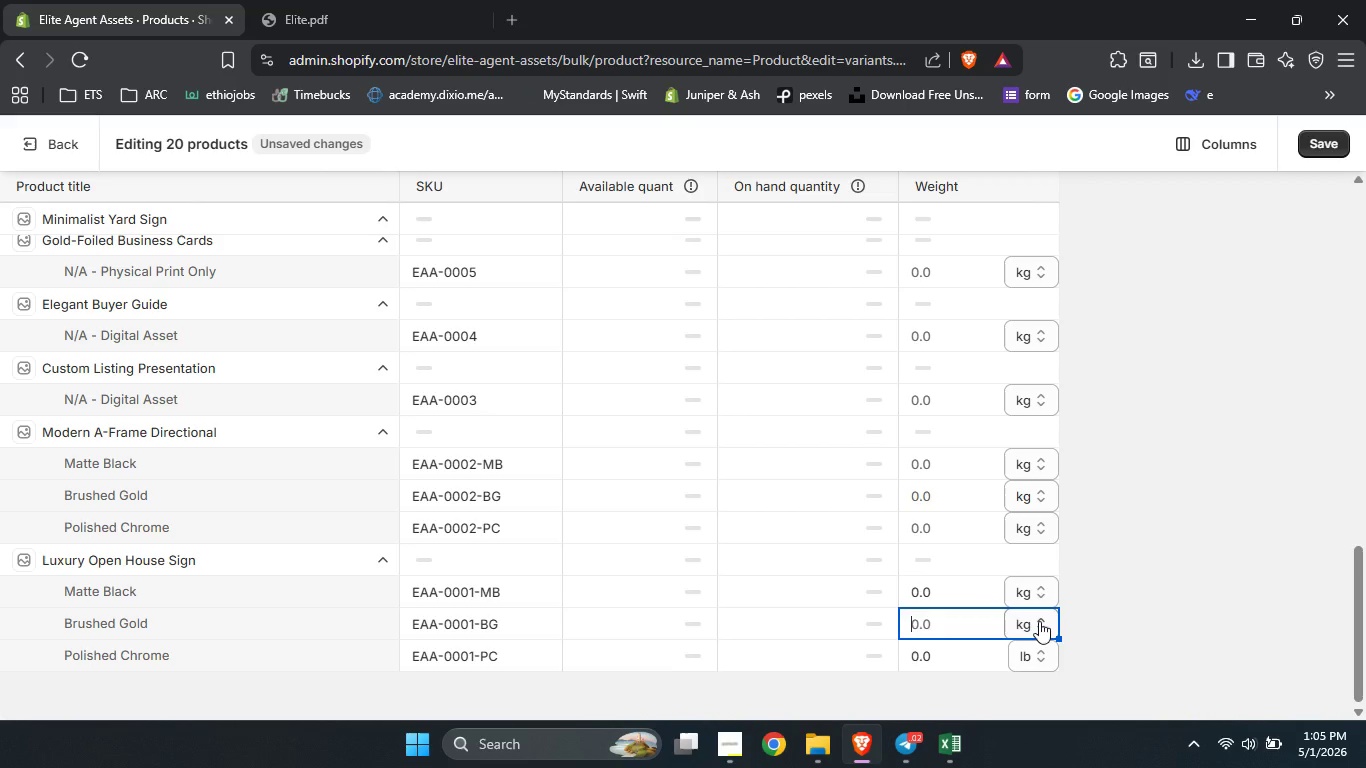 
left_click([1039, 621])
 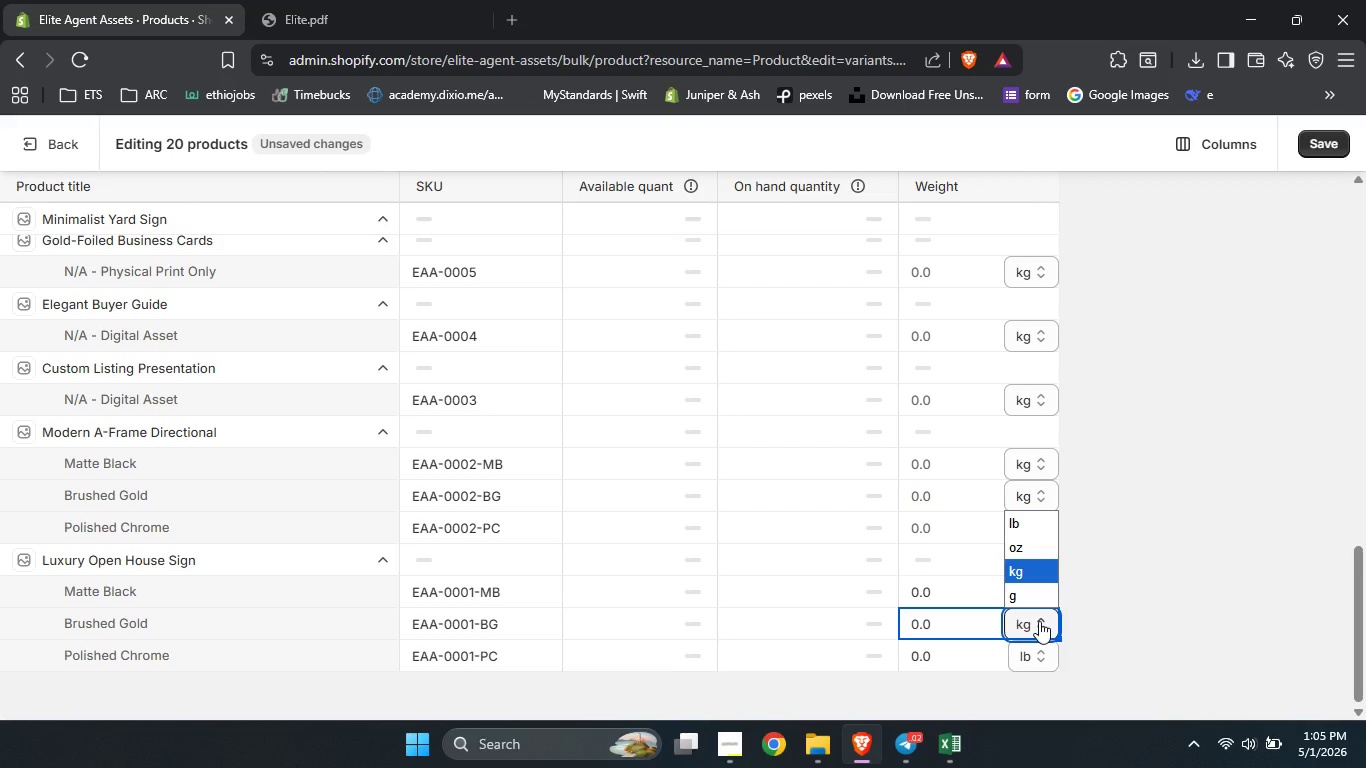 
left_click([1039, 621])
 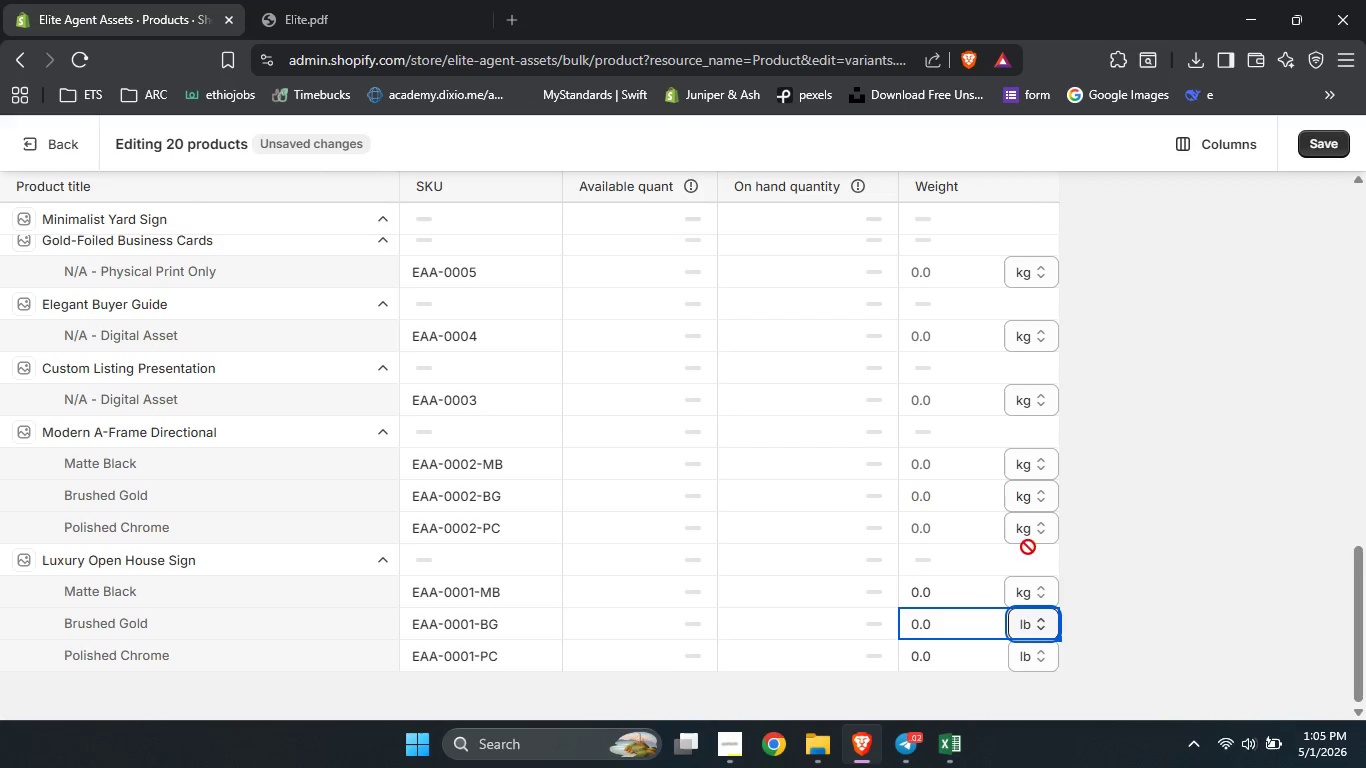 
left_click([1025, 531])
 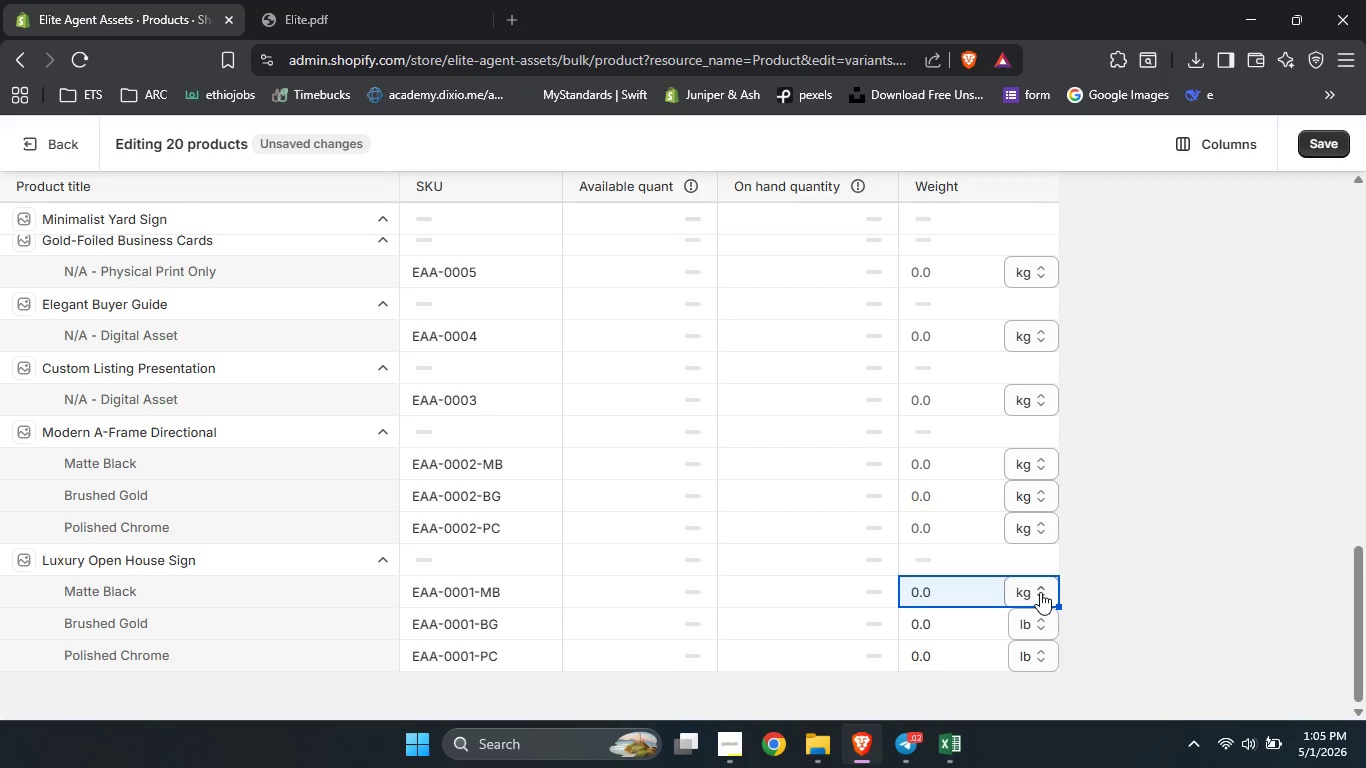 
left_click([1040, 592])
 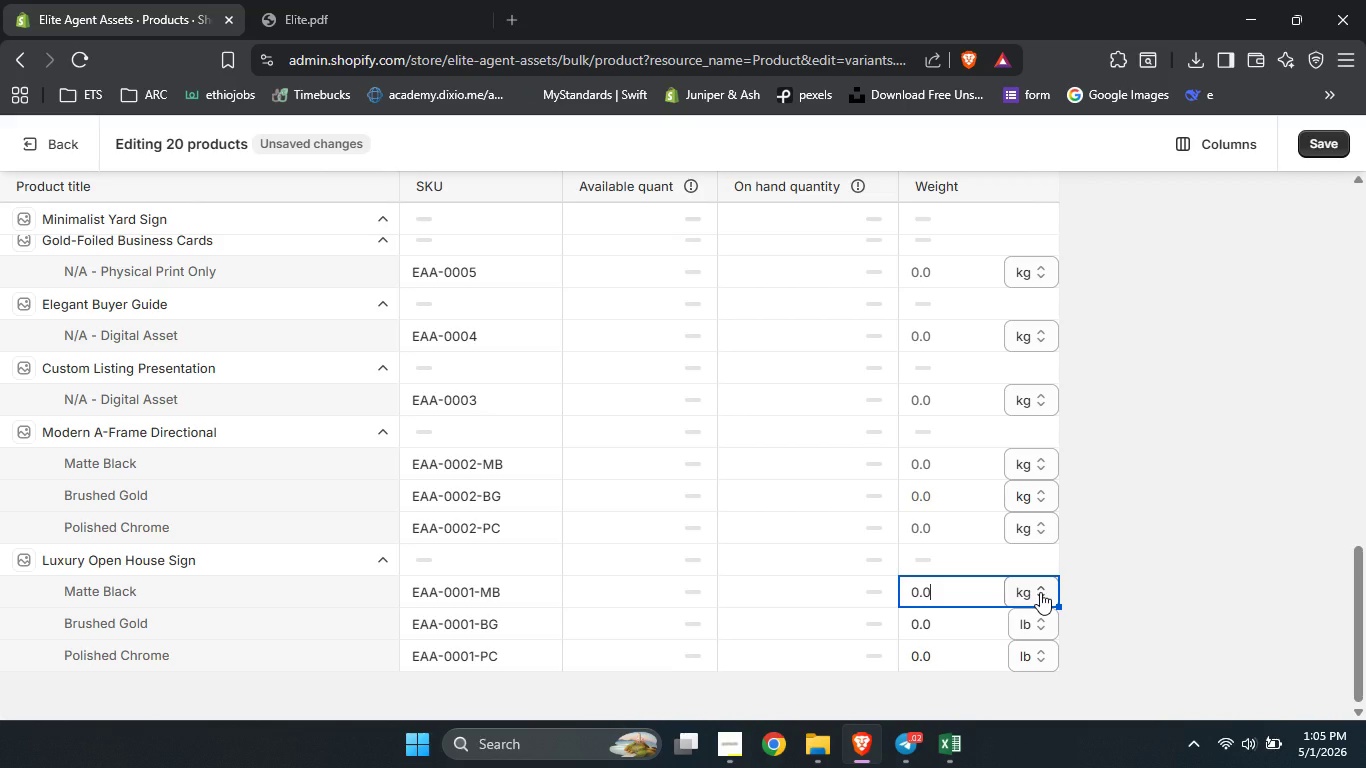 
left_click([1040, 592])
 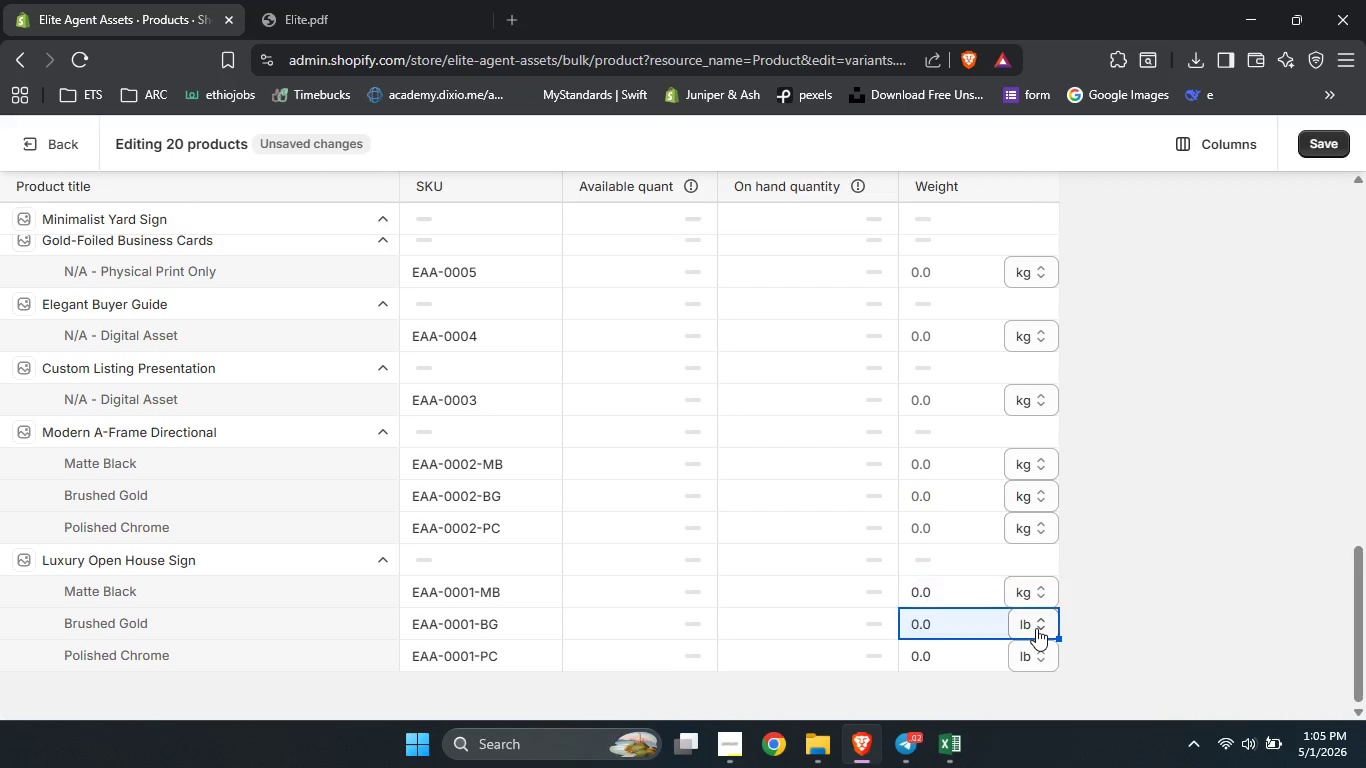 
left_click([1036, 628])
 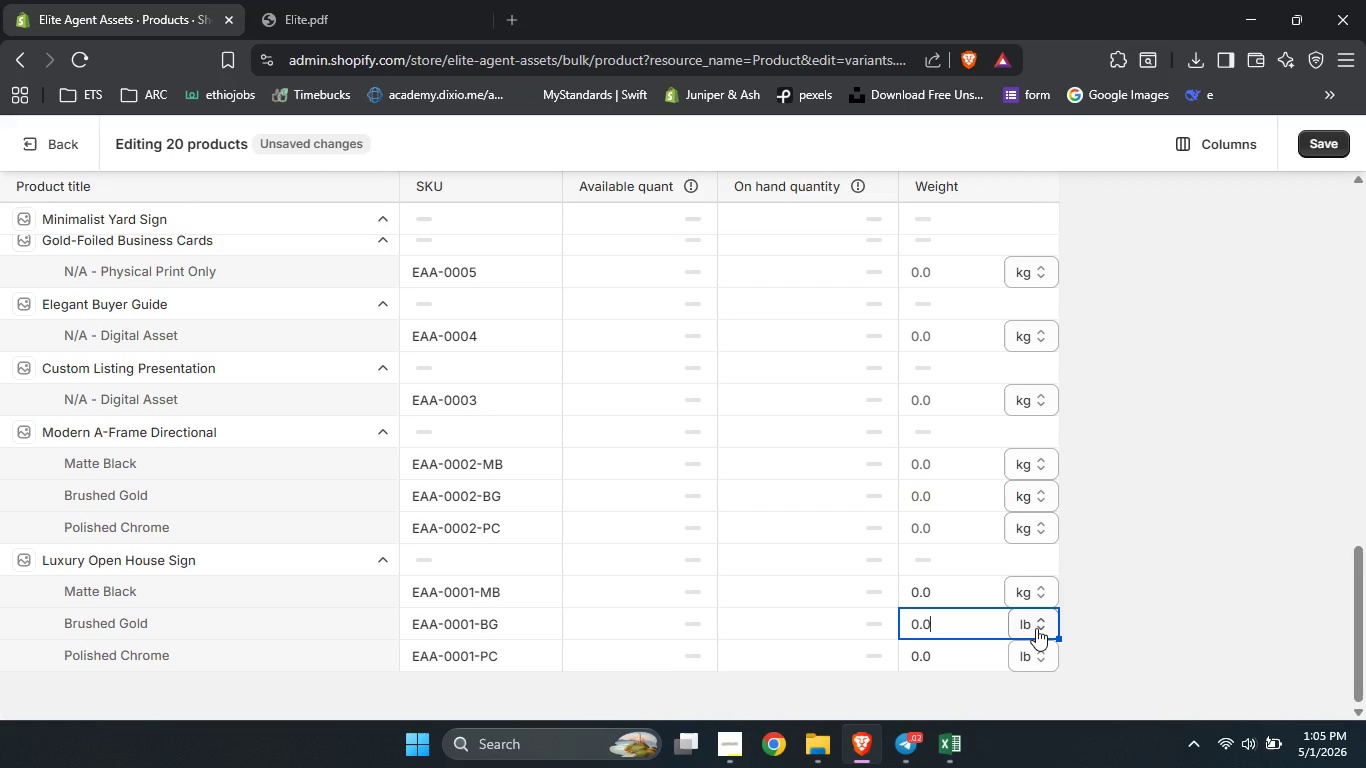 
left_click([1036, 628])
 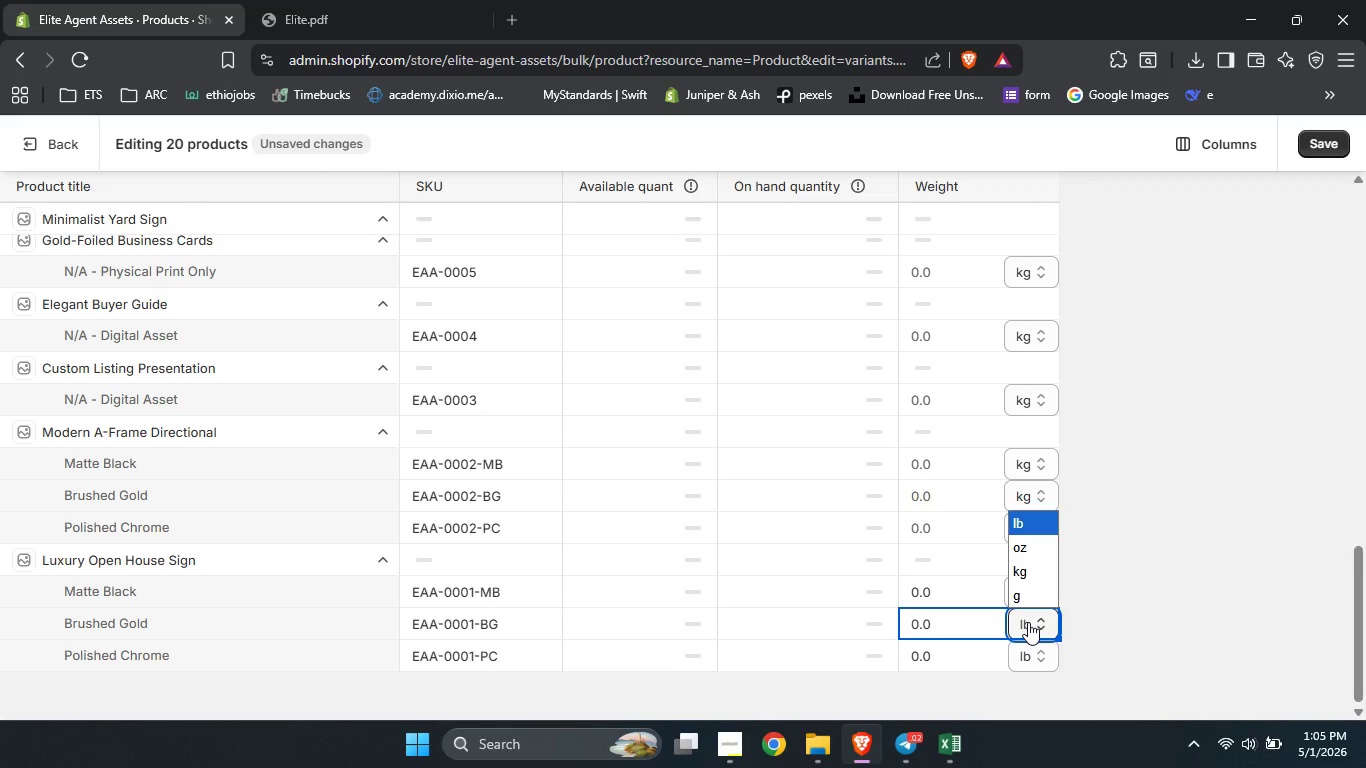 
left_click([1028, 622])
 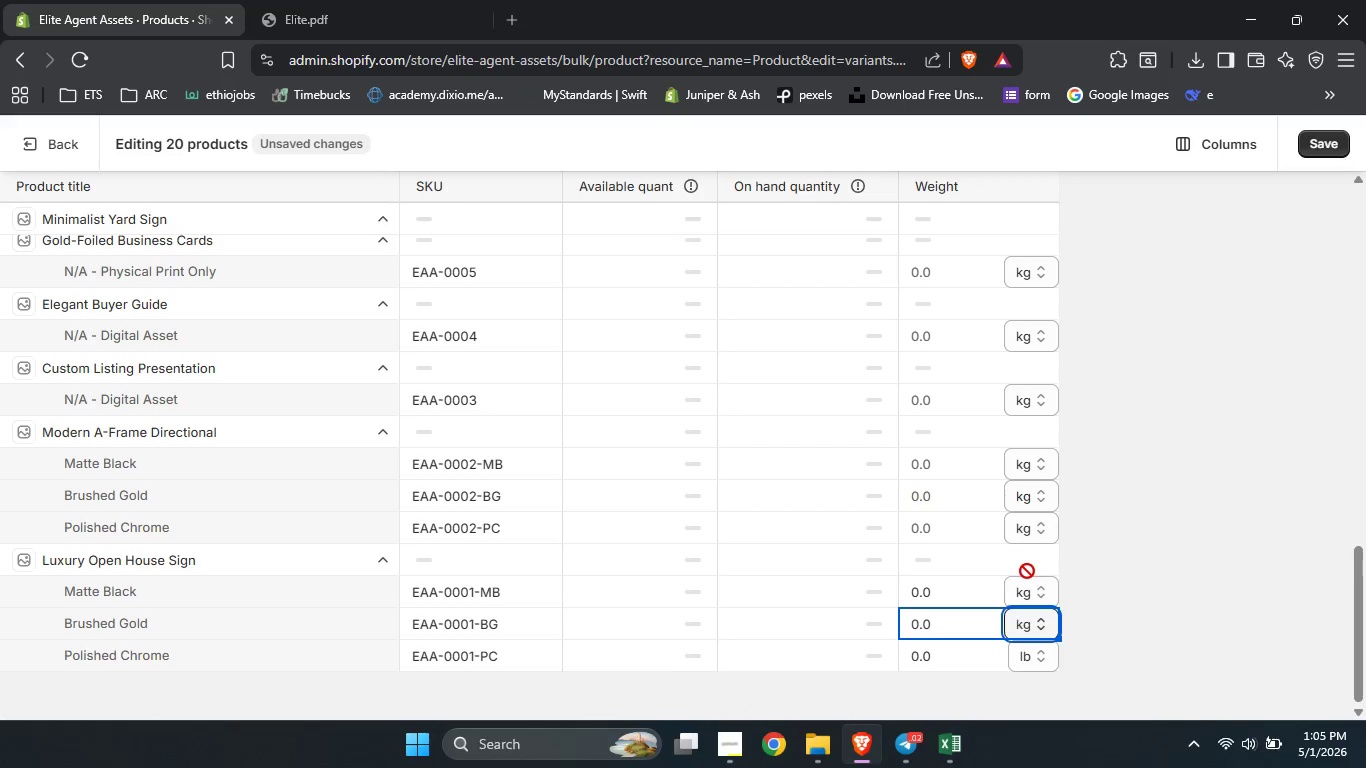 
left_click([1027, 571])
 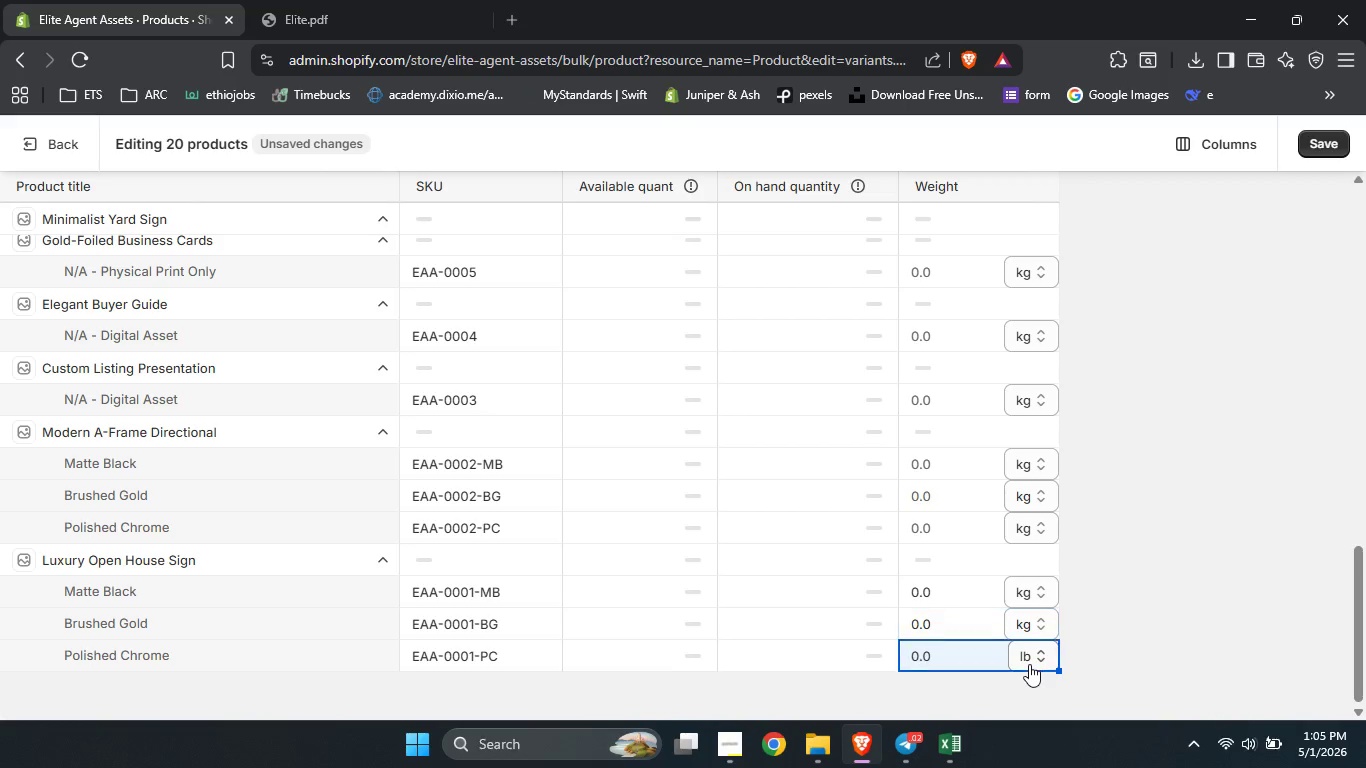 
left_click([1029, 664])
 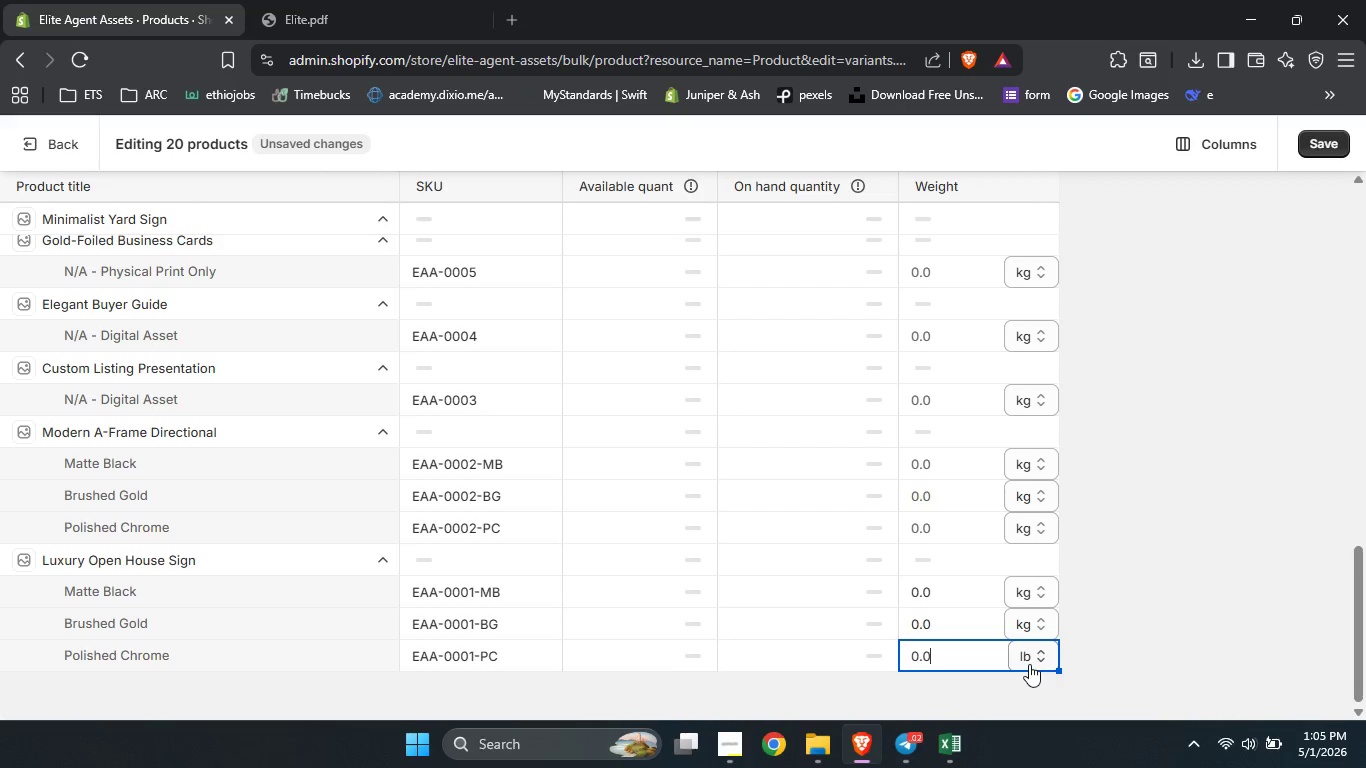 
left_click([1029, 664])
 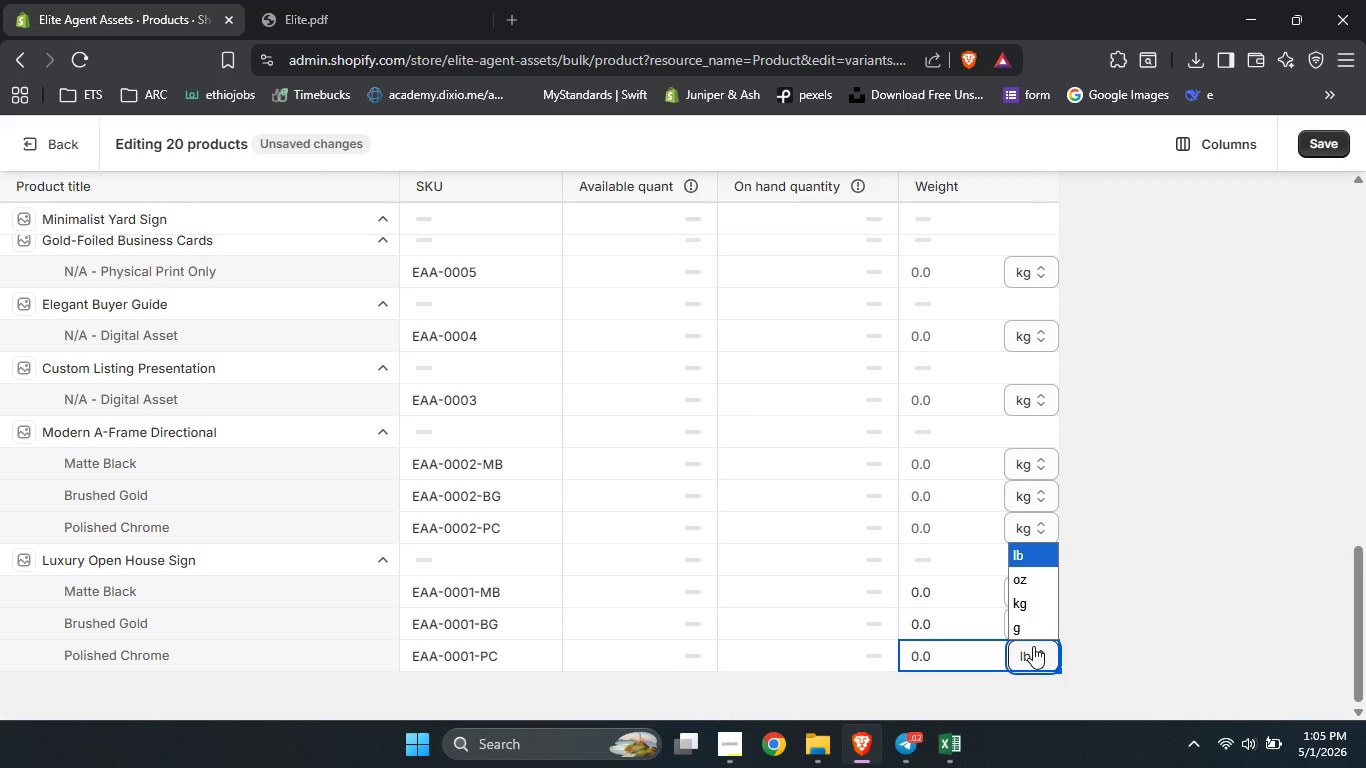 
left_click([1033, 646])
 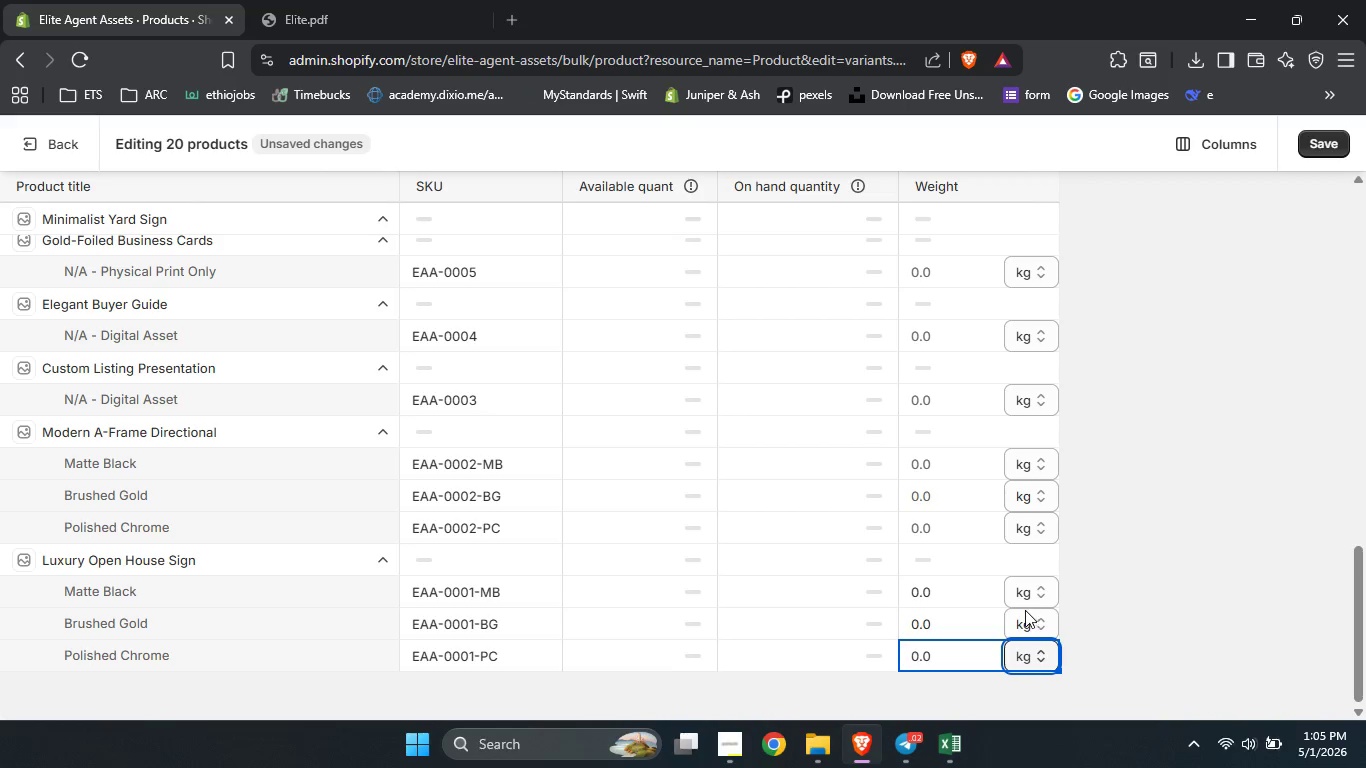 
left_click([1027, 609])
 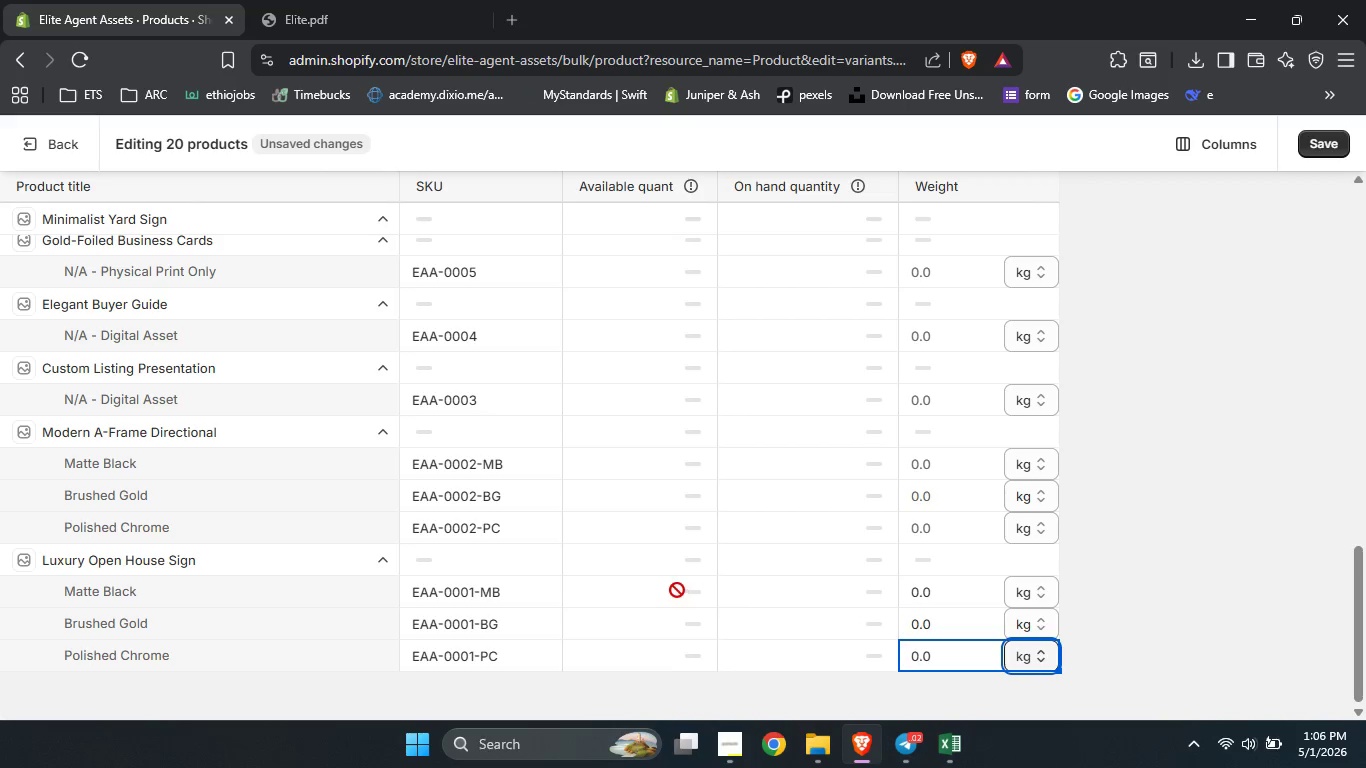 
wait(5.74)
 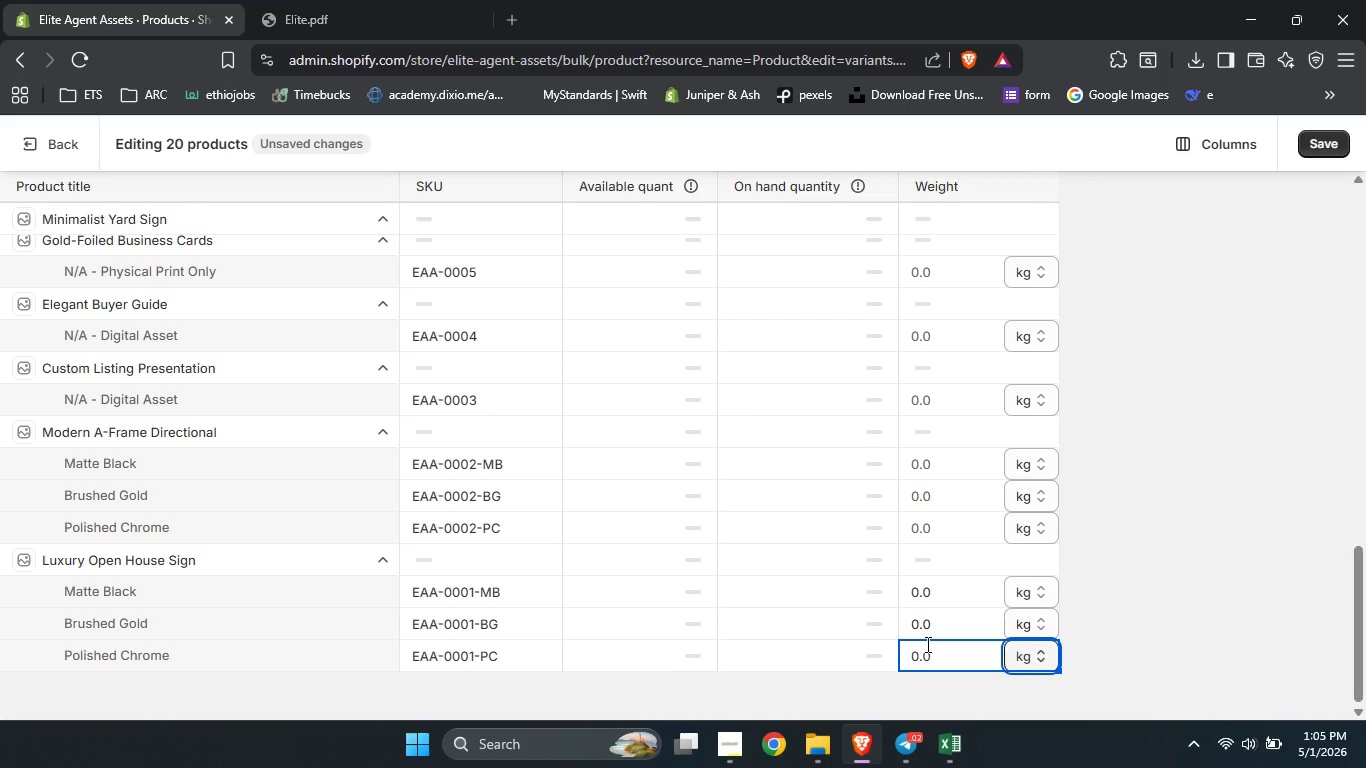 
double_click([660, 591])
 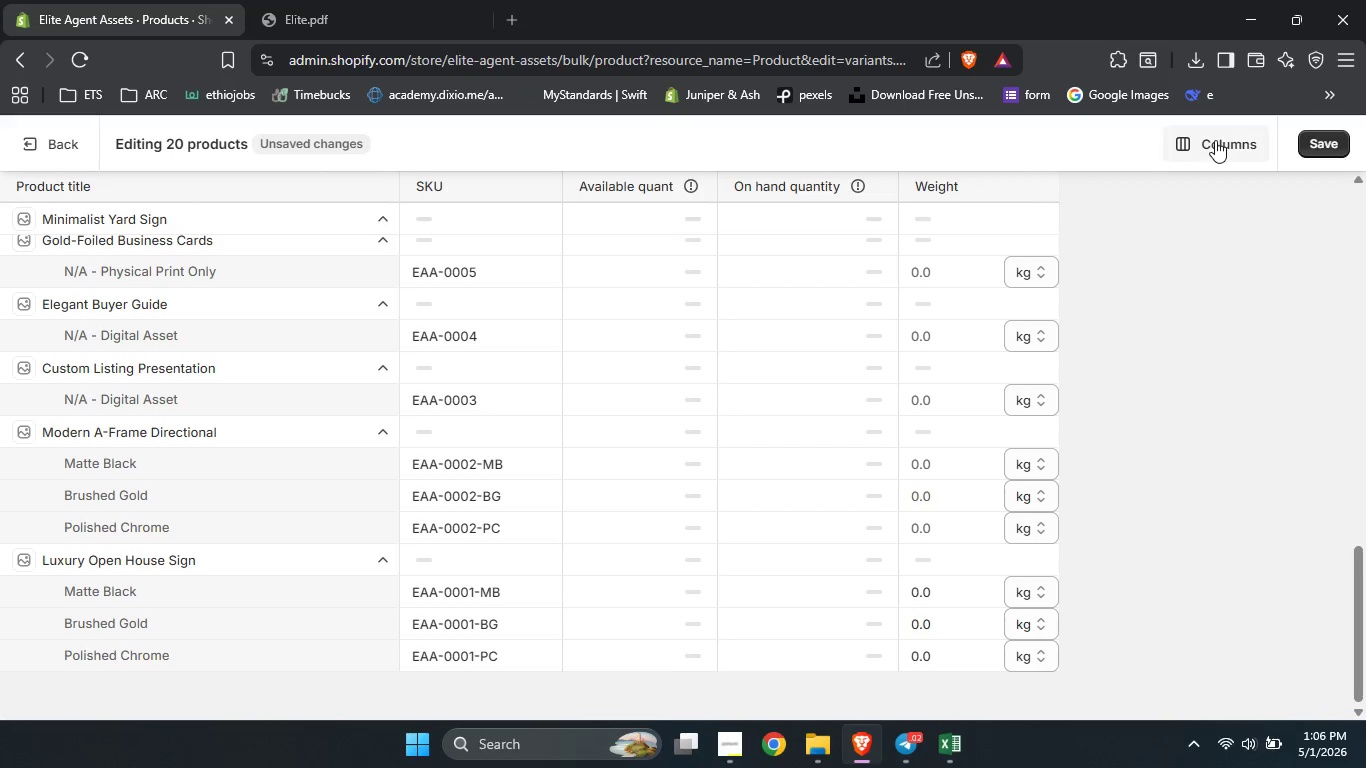 
left_click([1215, 140])
 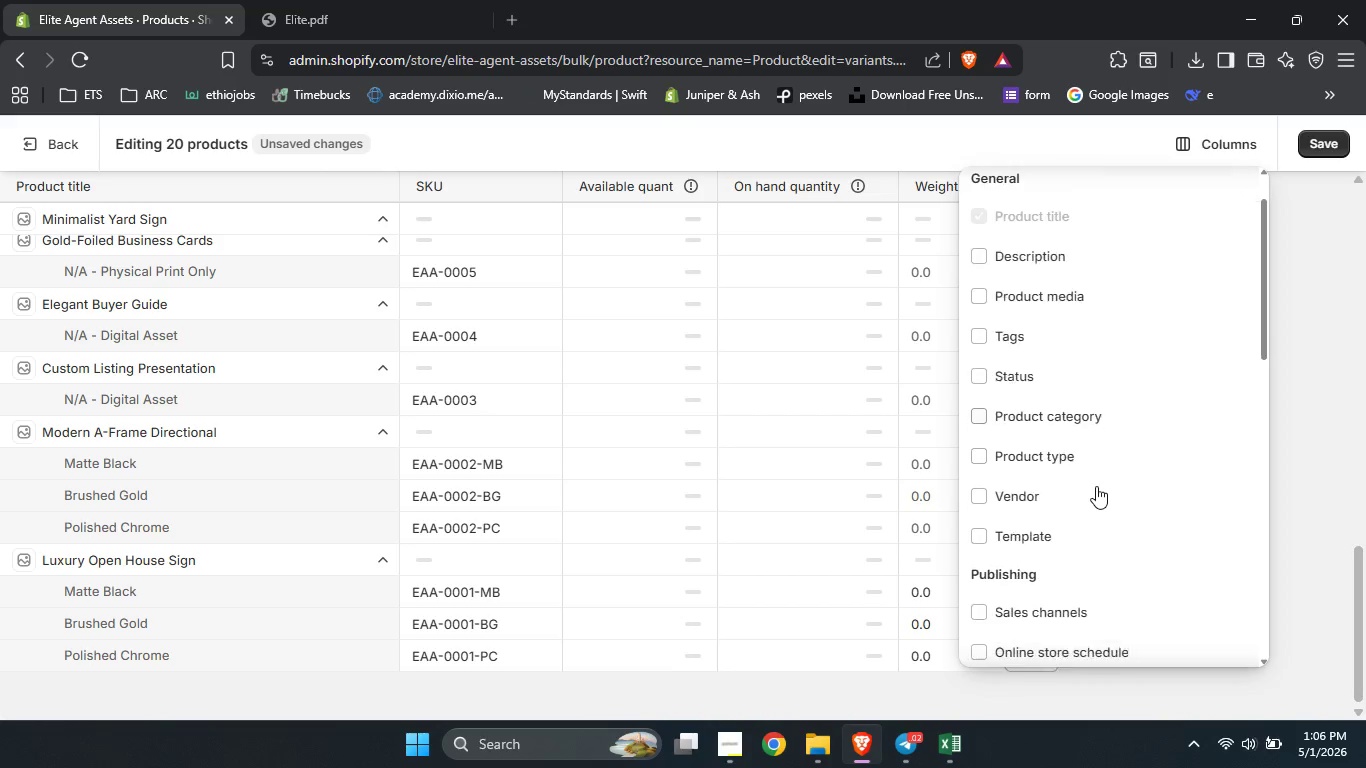 
scroll: coordinate [1096, 486], scroll_direction: none, amount: 0.0
 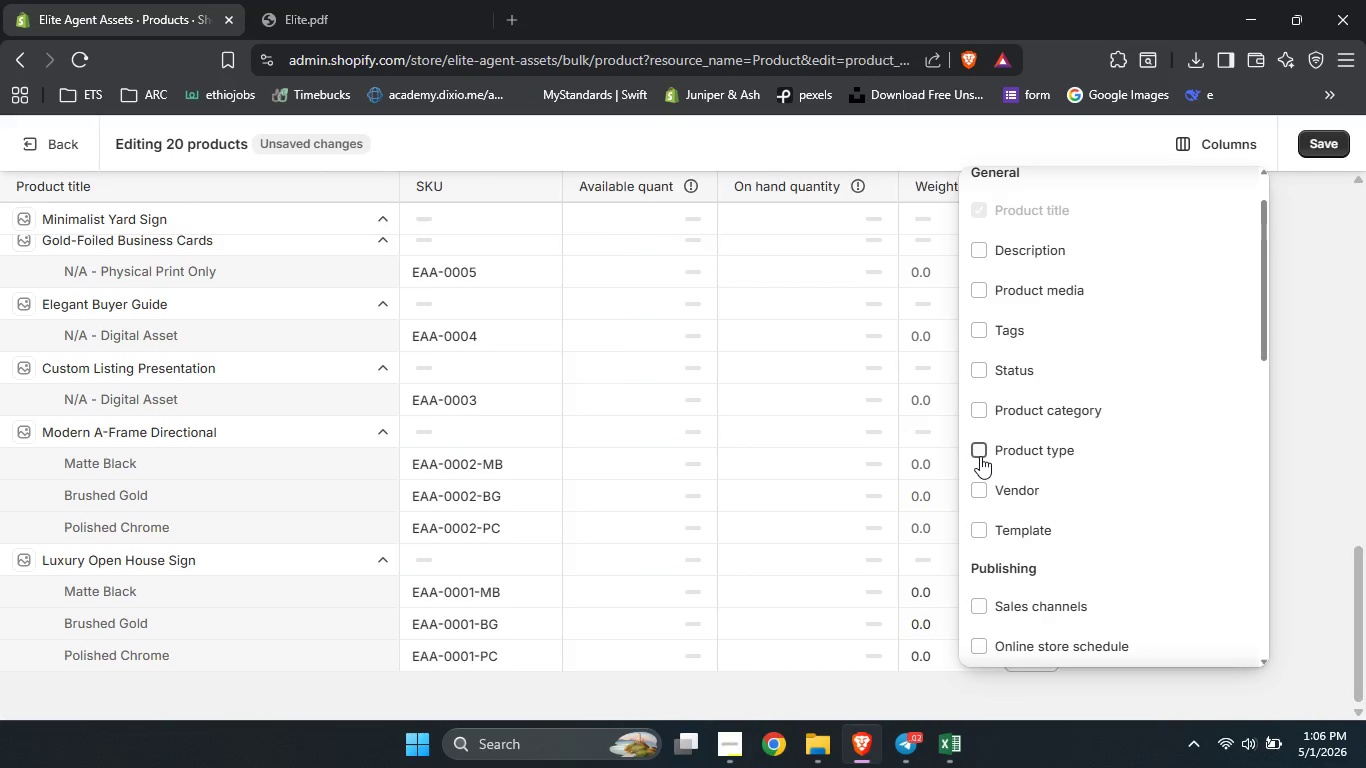 
left_click([980, 456])
 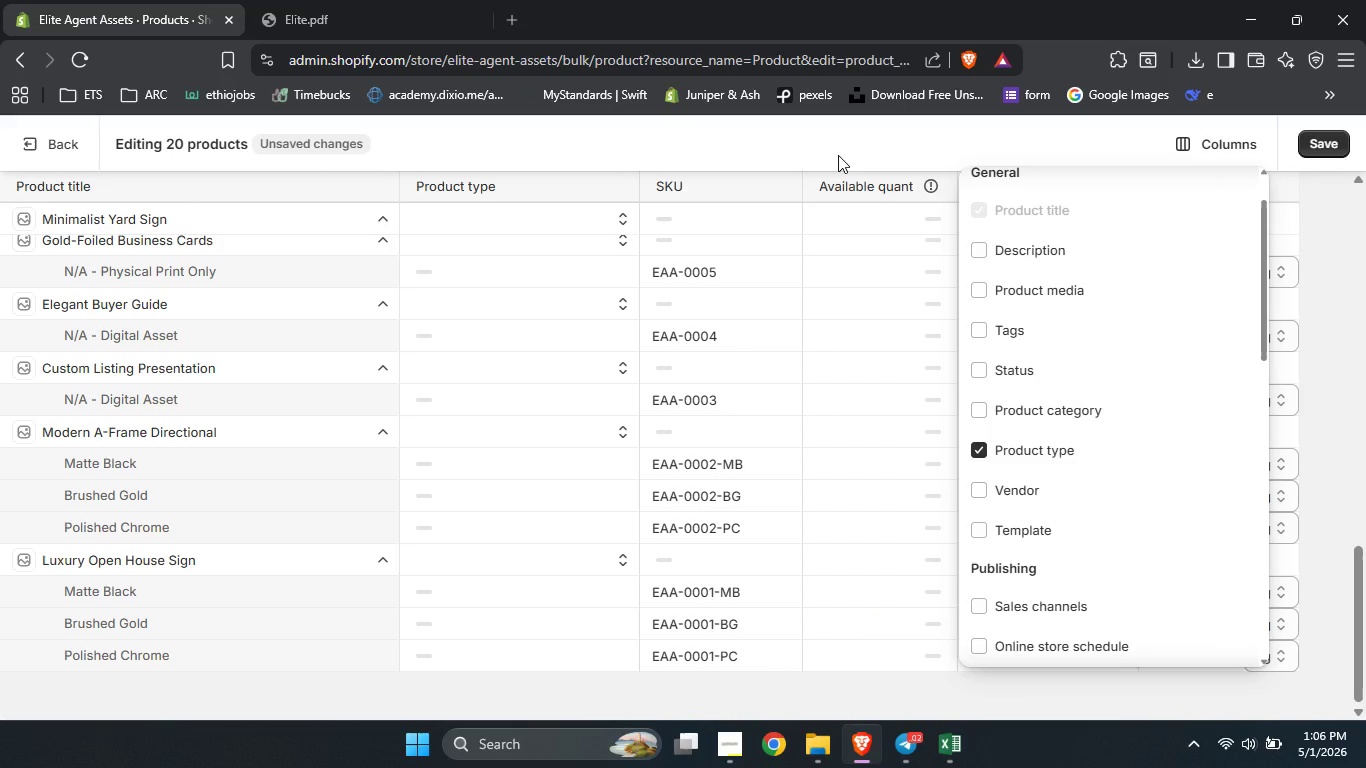 
left_click([838, 155])
 